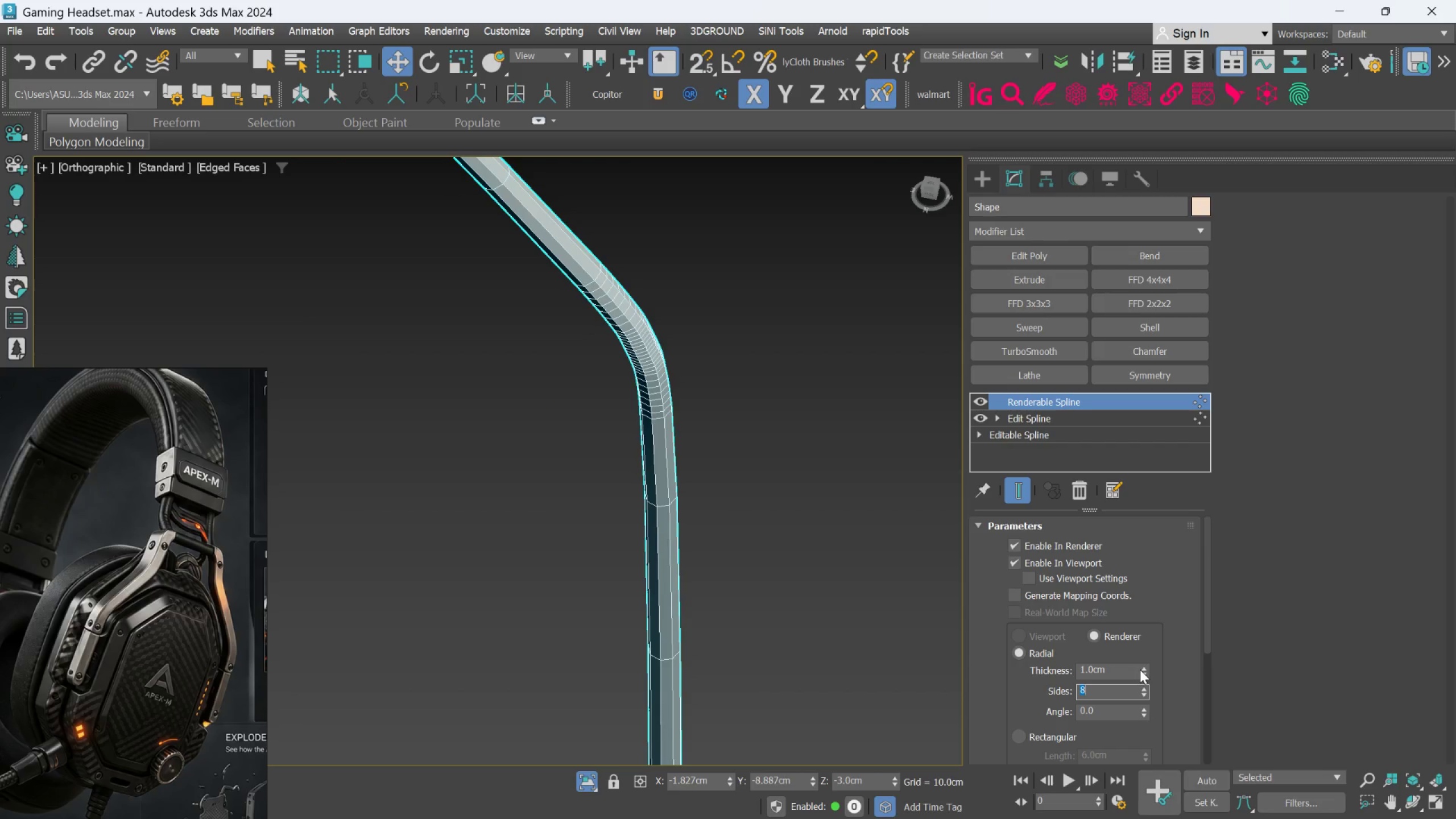 
left_click_drag(start_coordinate=[1143, 667], to_coordinate=[1136, 607])
 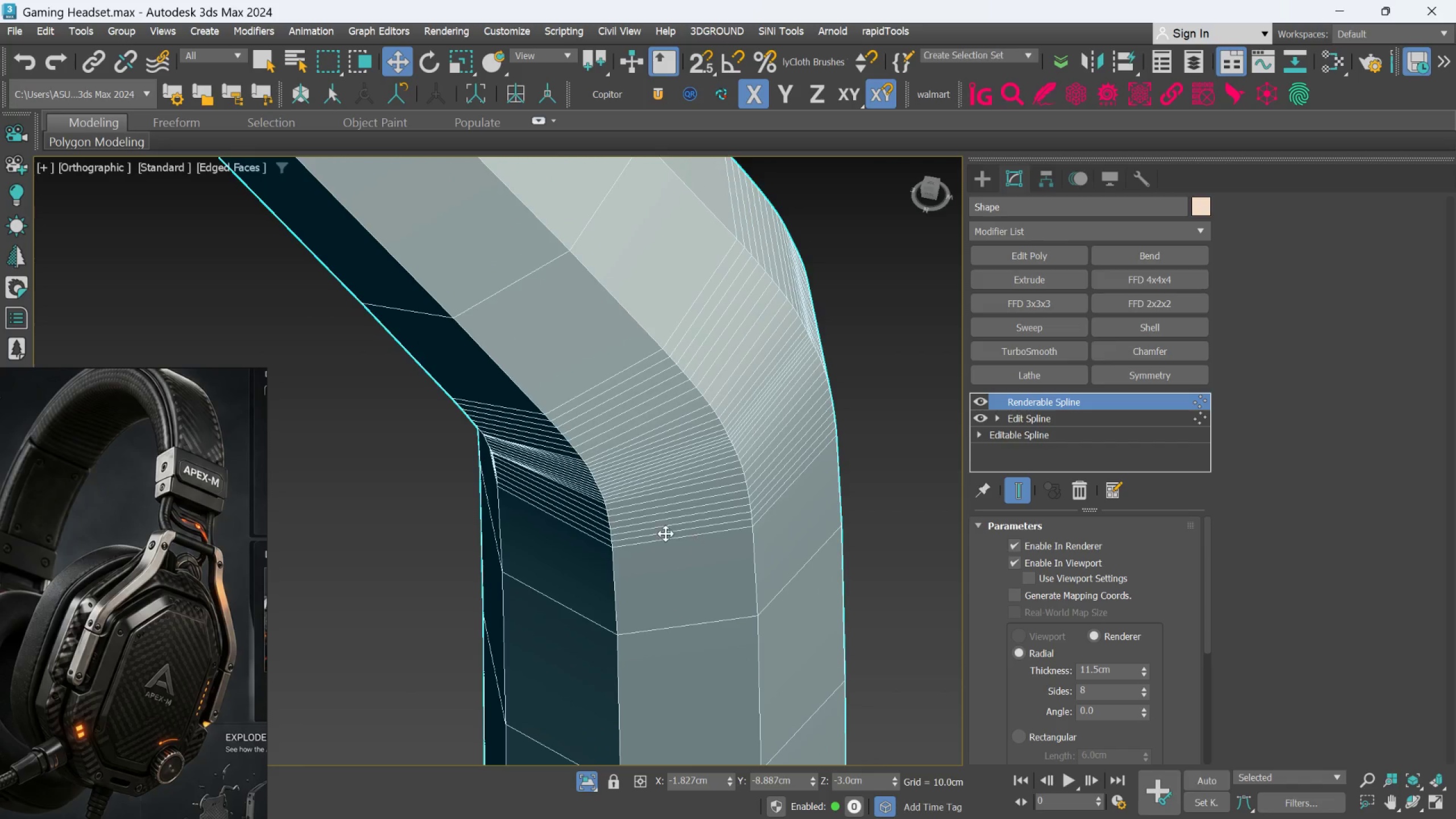 
hold_key(key=AltLeft, duration=0.62)
 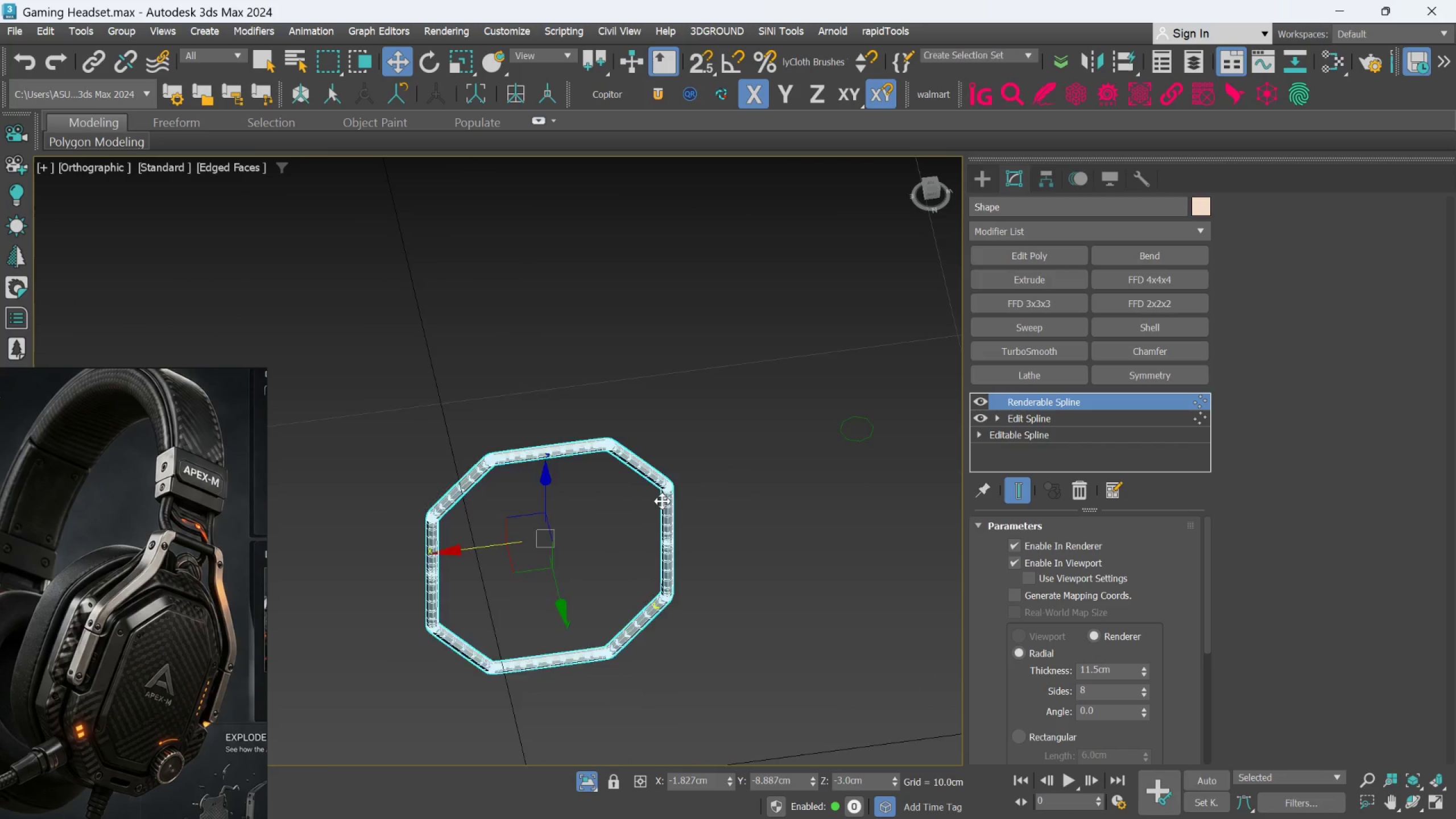 
scroll: coordinate [665, 532], scroll_direction: down, amount: 10.0
 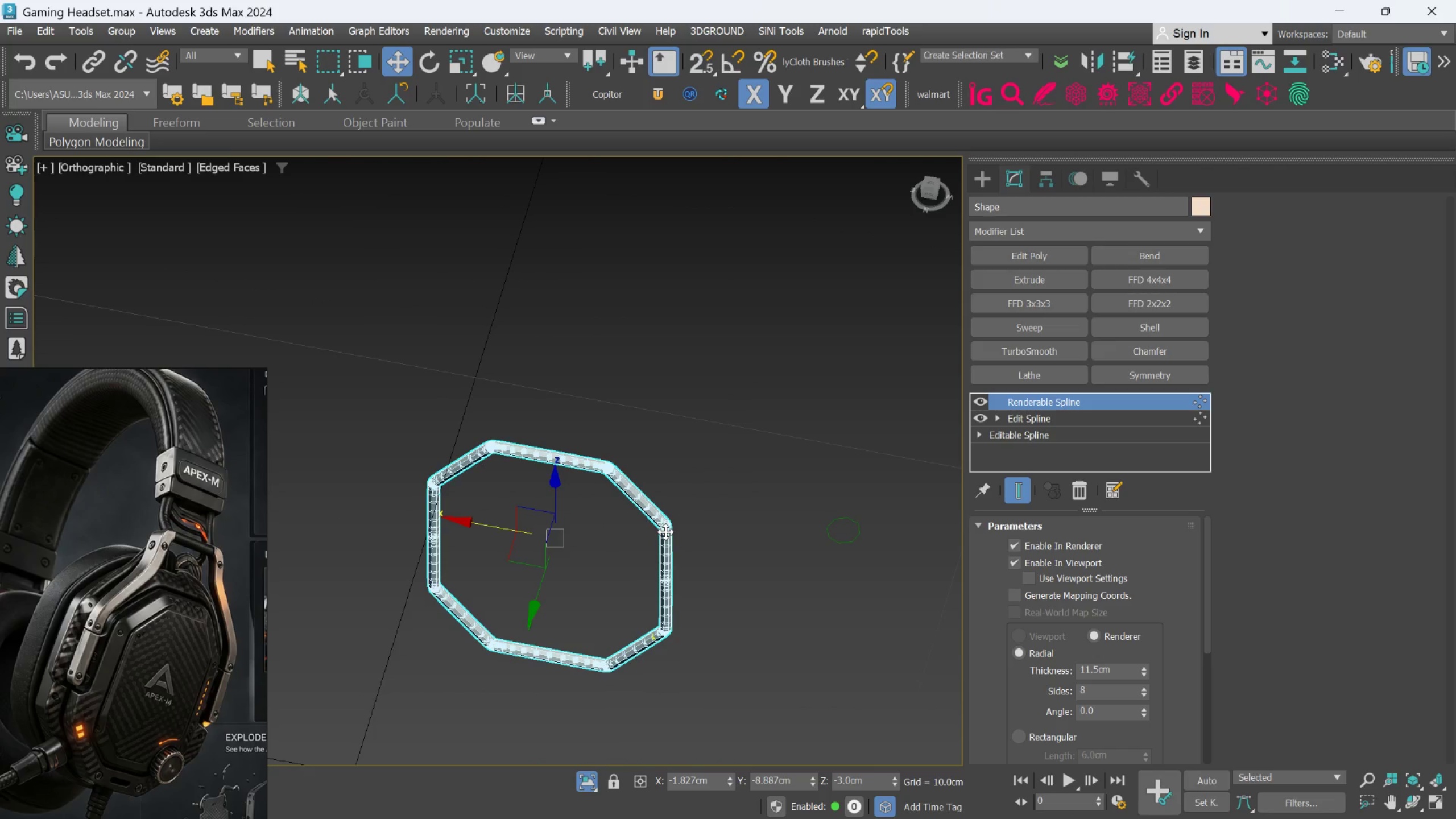 
scroll: coordinate [663, 497], scroll_direction: up, amount: 5.0
 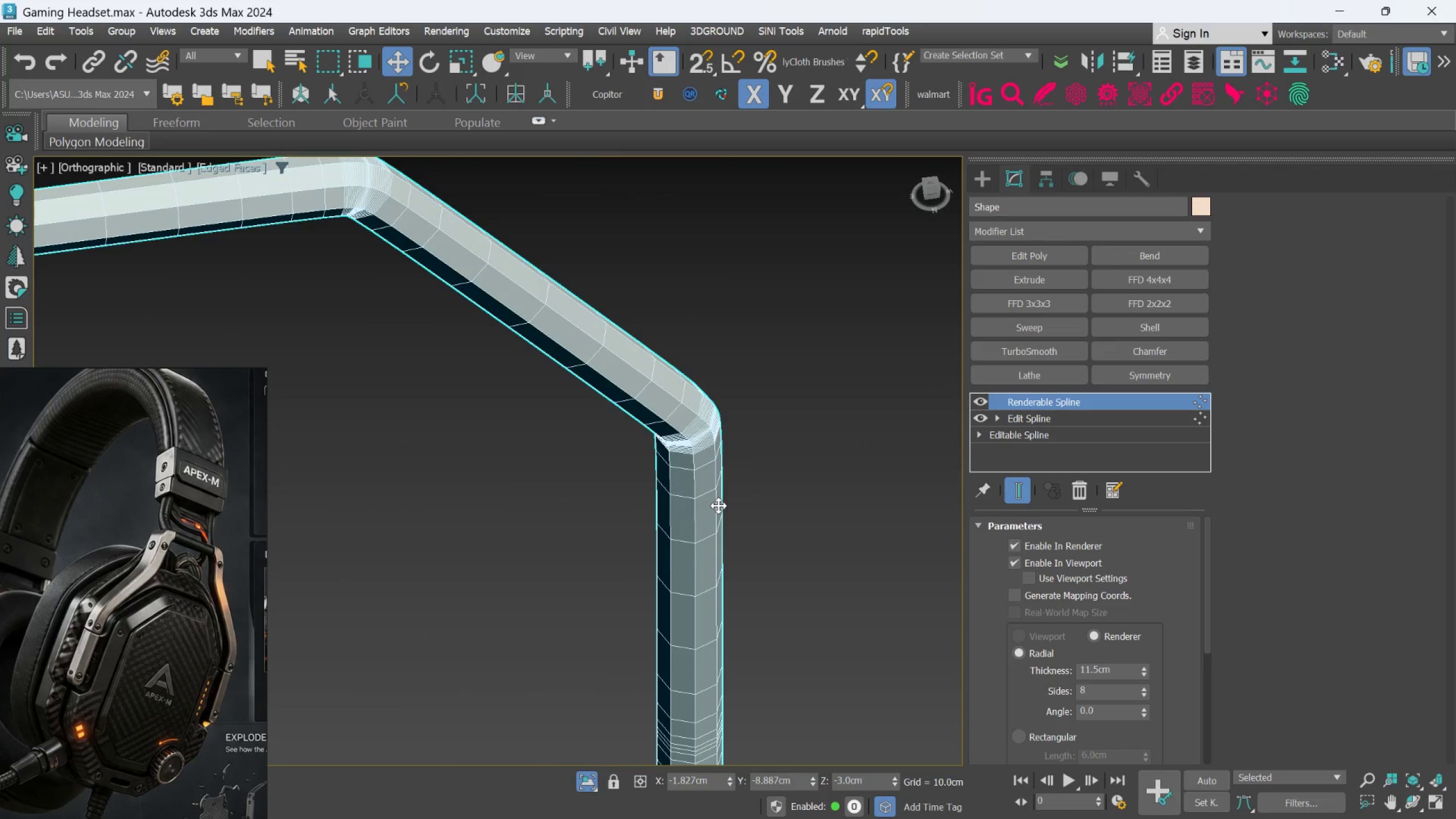 
scroll: coordinate [718, 506], scroll_direction: down, amount: 1.0
 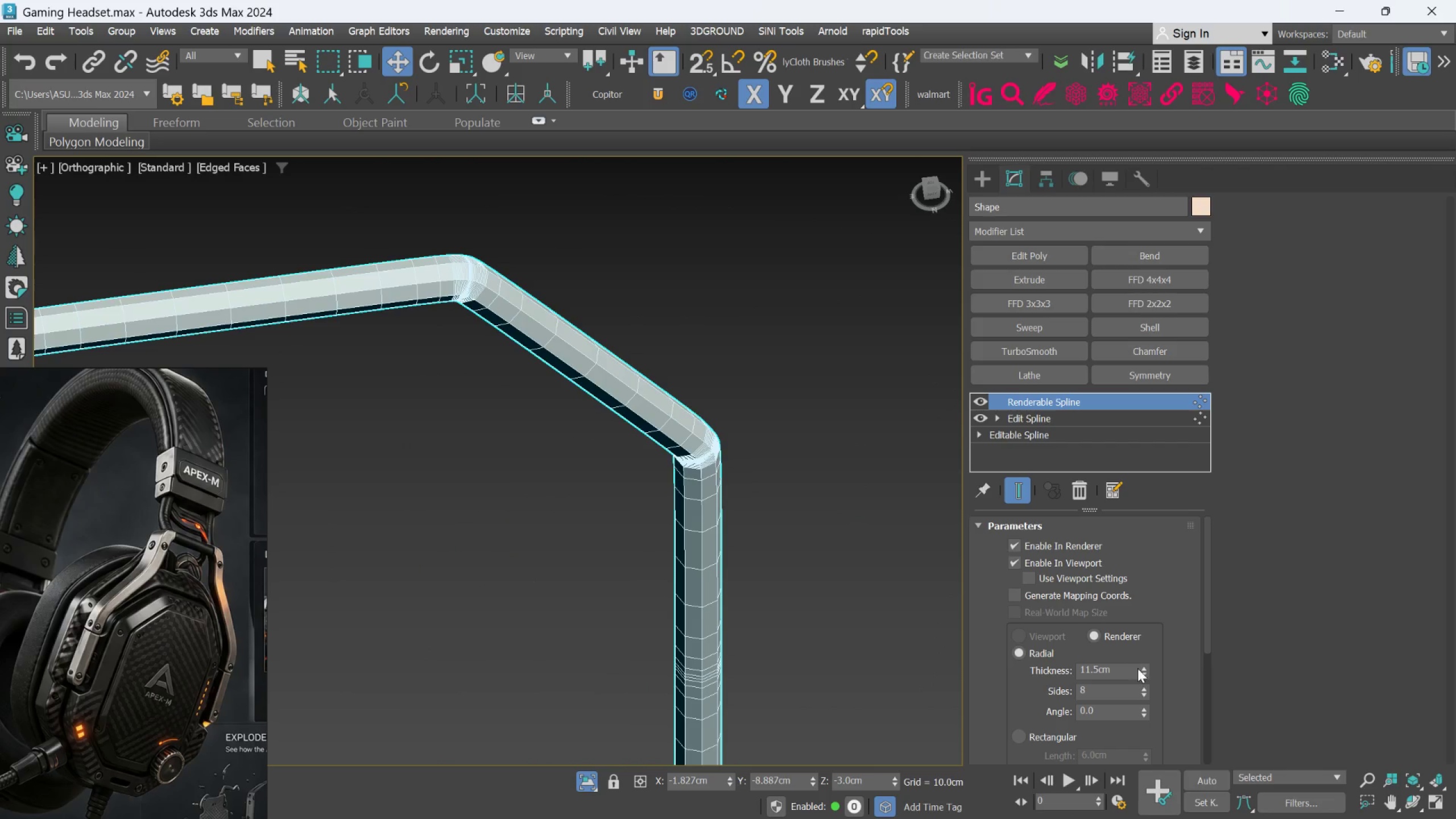 
left_click_drag(start_coordinate=[1141, 667], to_coordinate=[1121, 460])
 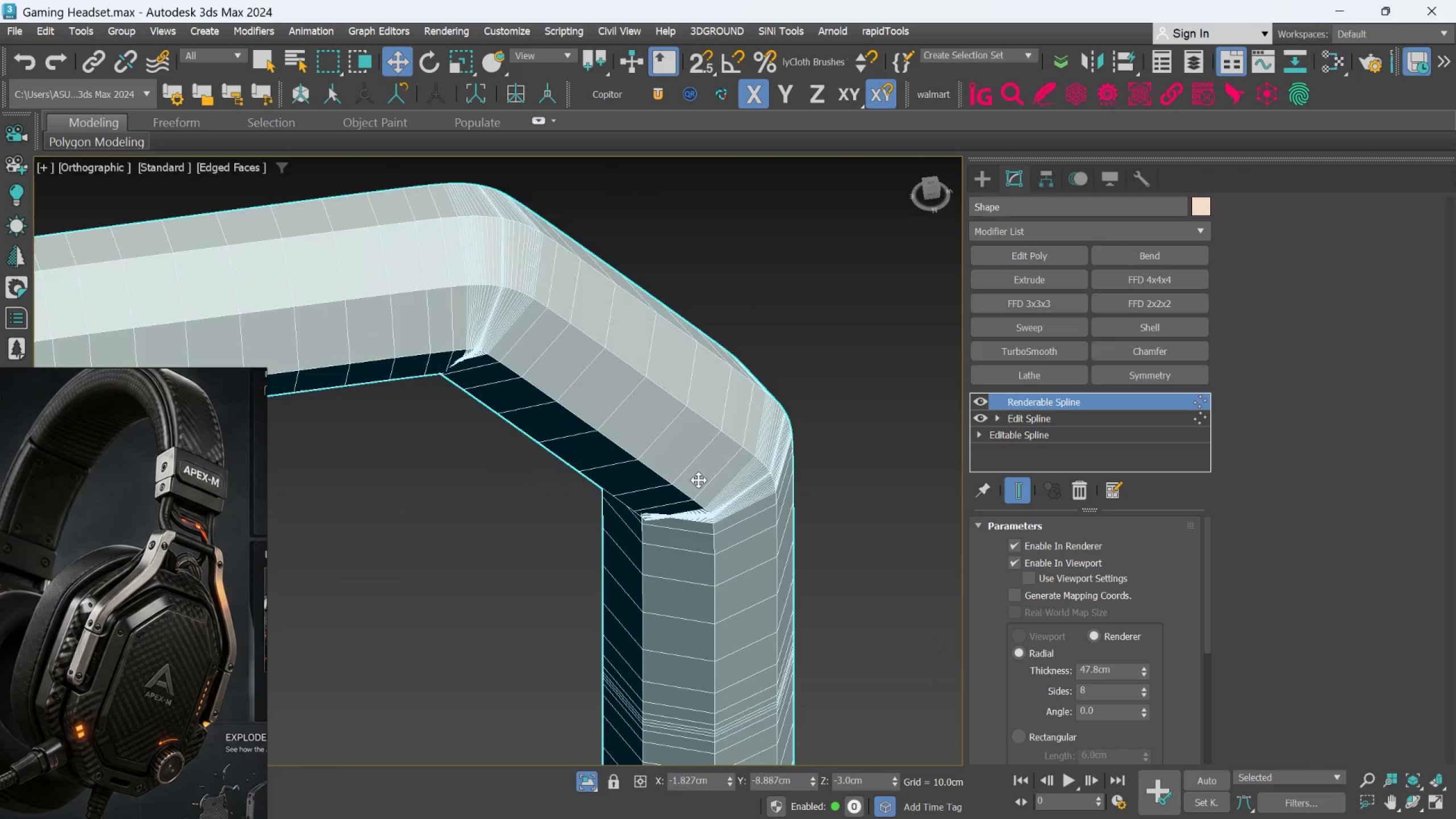 
hold_key(key=AltLeft, duration=0.92)
 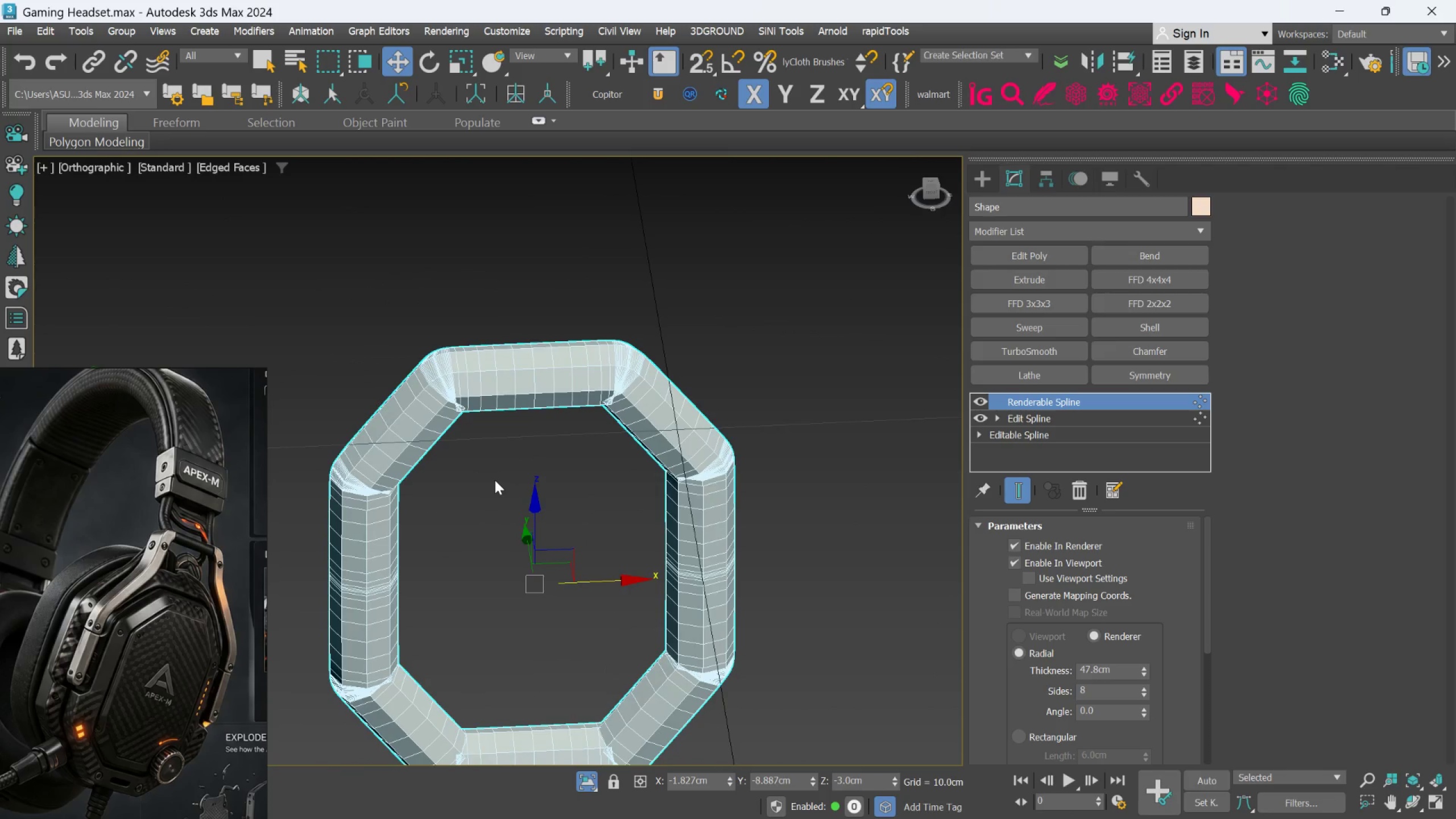 
scroll: coordinate [698, 482], scroll_direction: down, amount: 3.0
 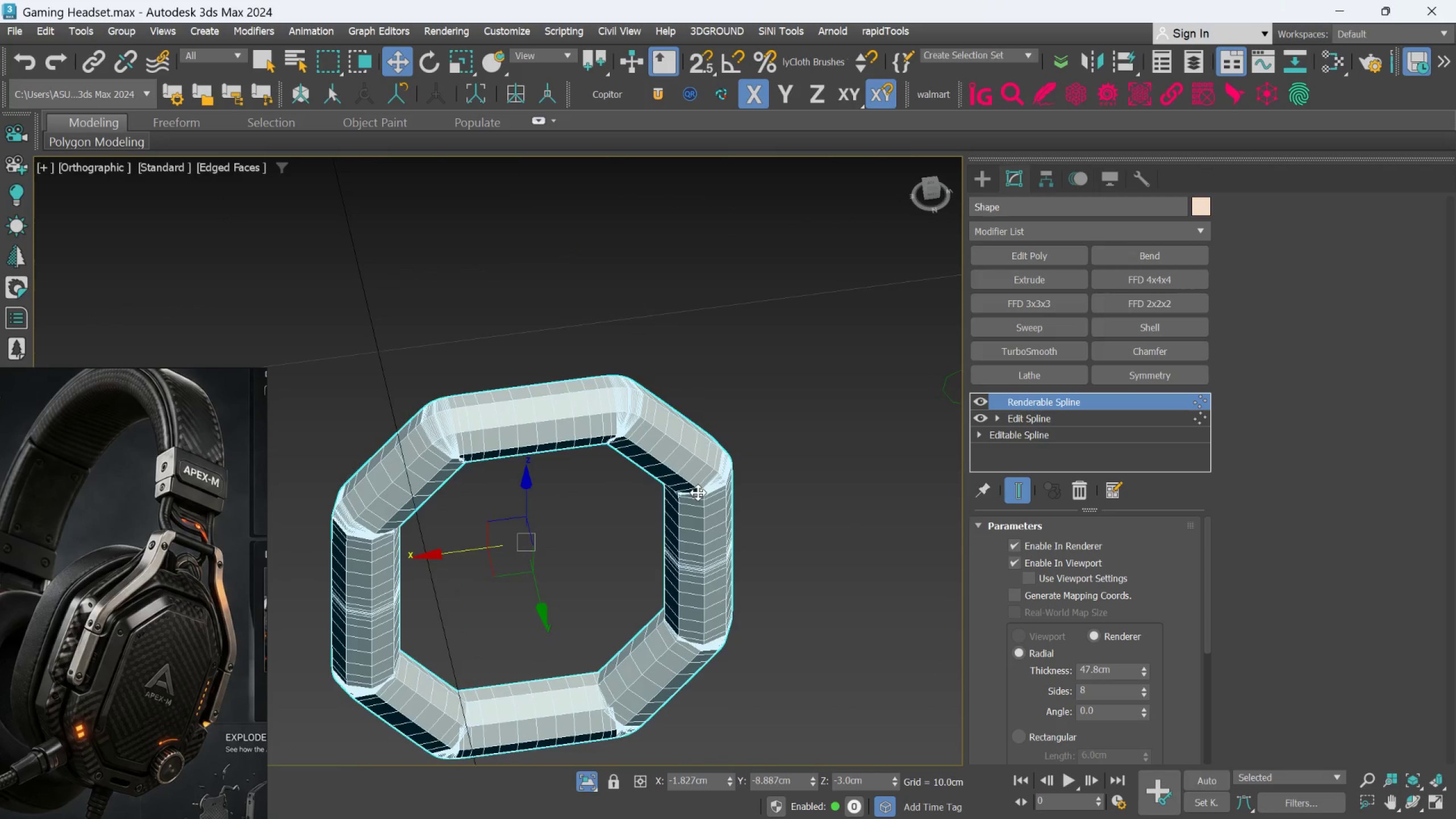 
hold_key(key=AltLeft, duration=0.53)
 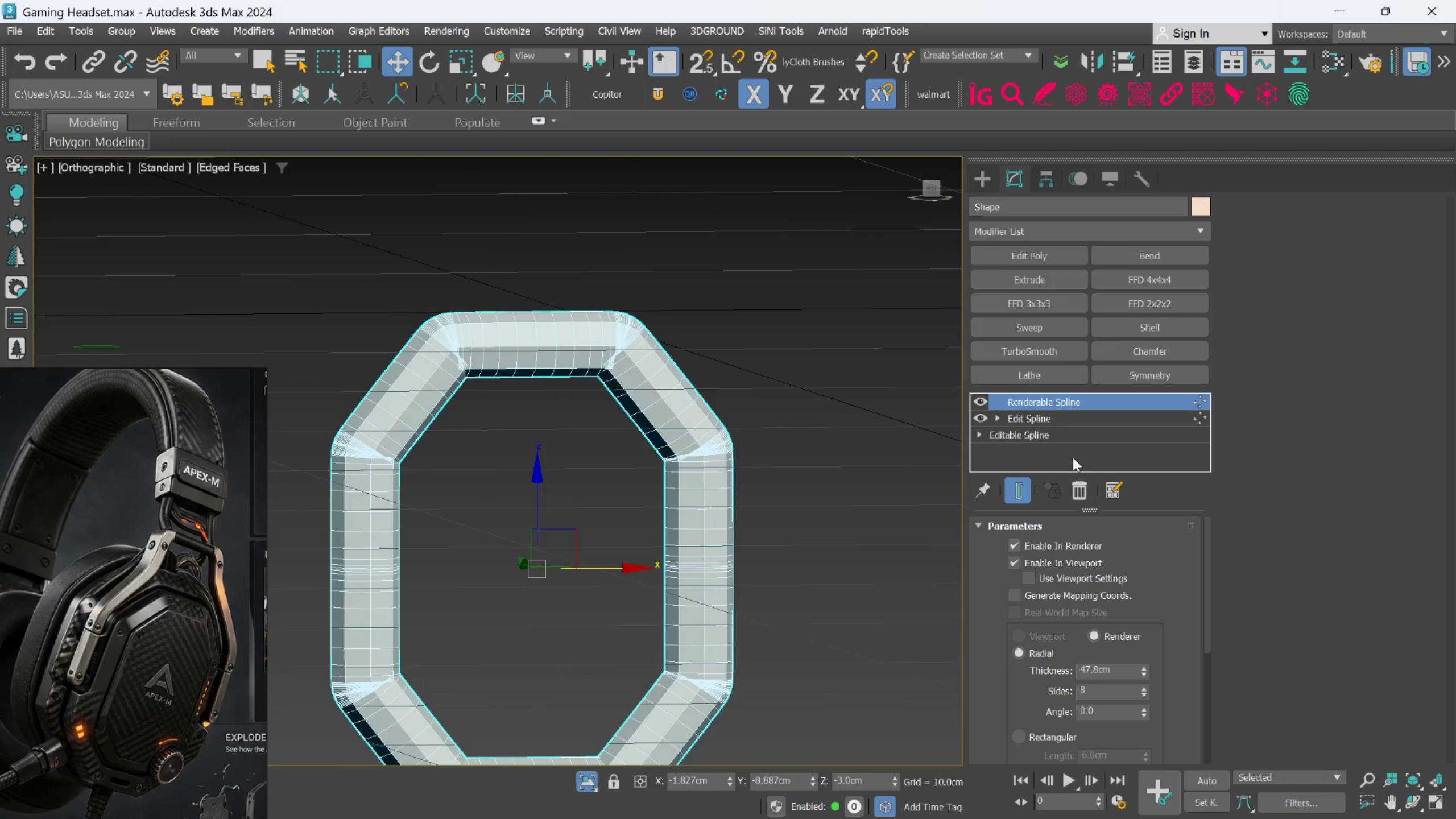 
left_click([1058, 419])
 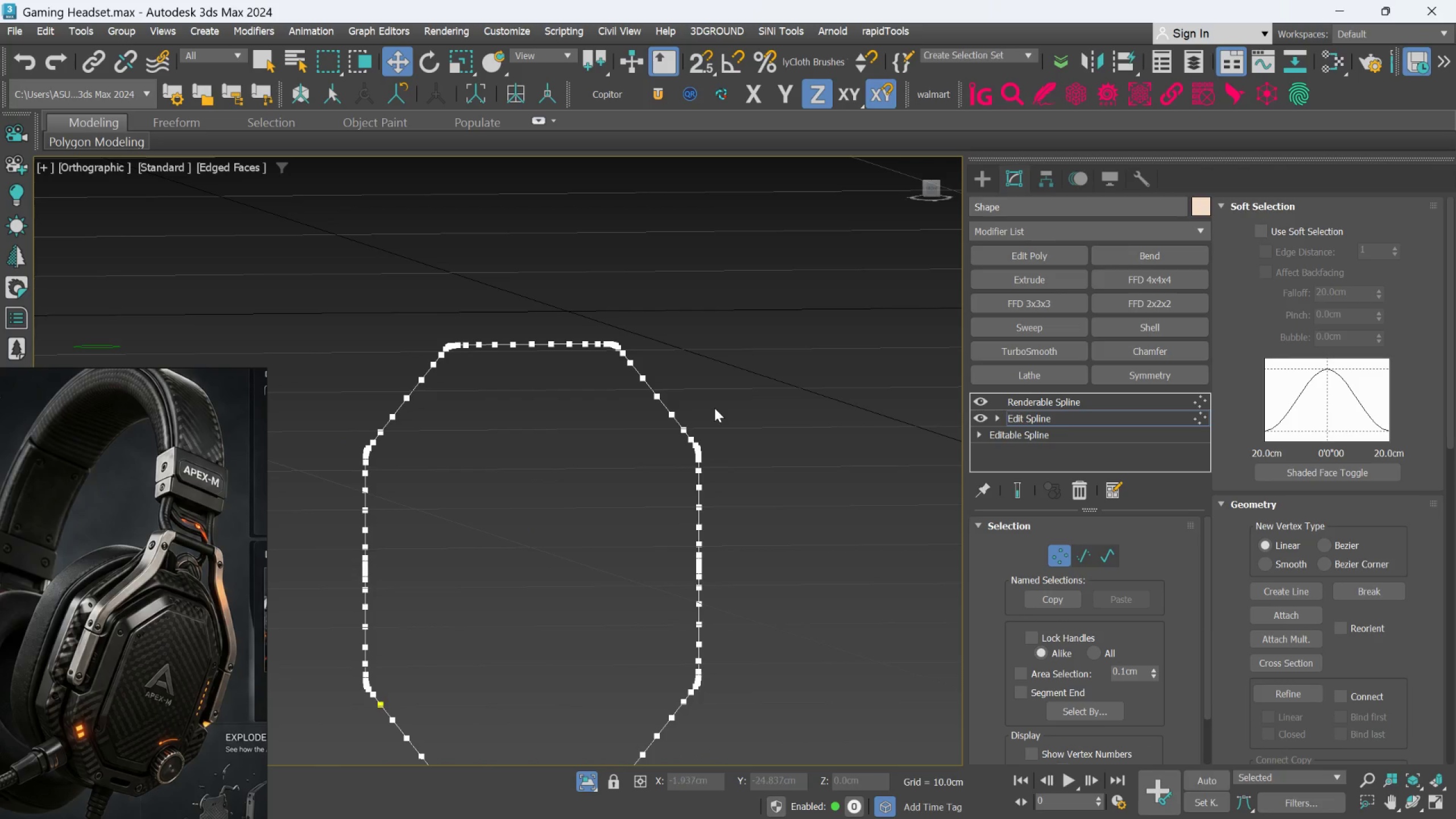 
scroll: coordinate [755, 527], scroll_direction: up, amount: 9.0
 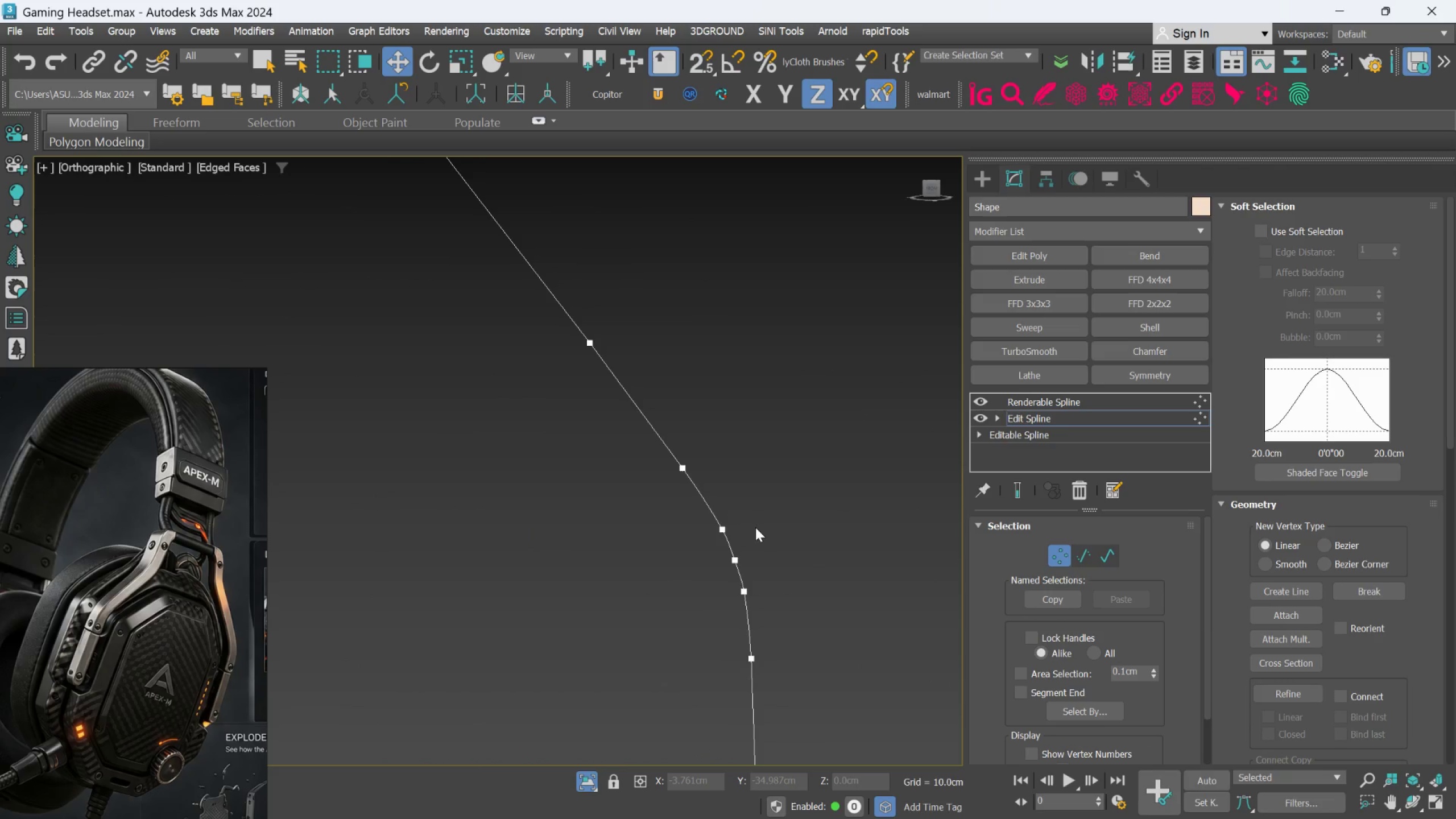 
scroll: coordinate [755, 527], scroll_direction: down, amount: 2.0
 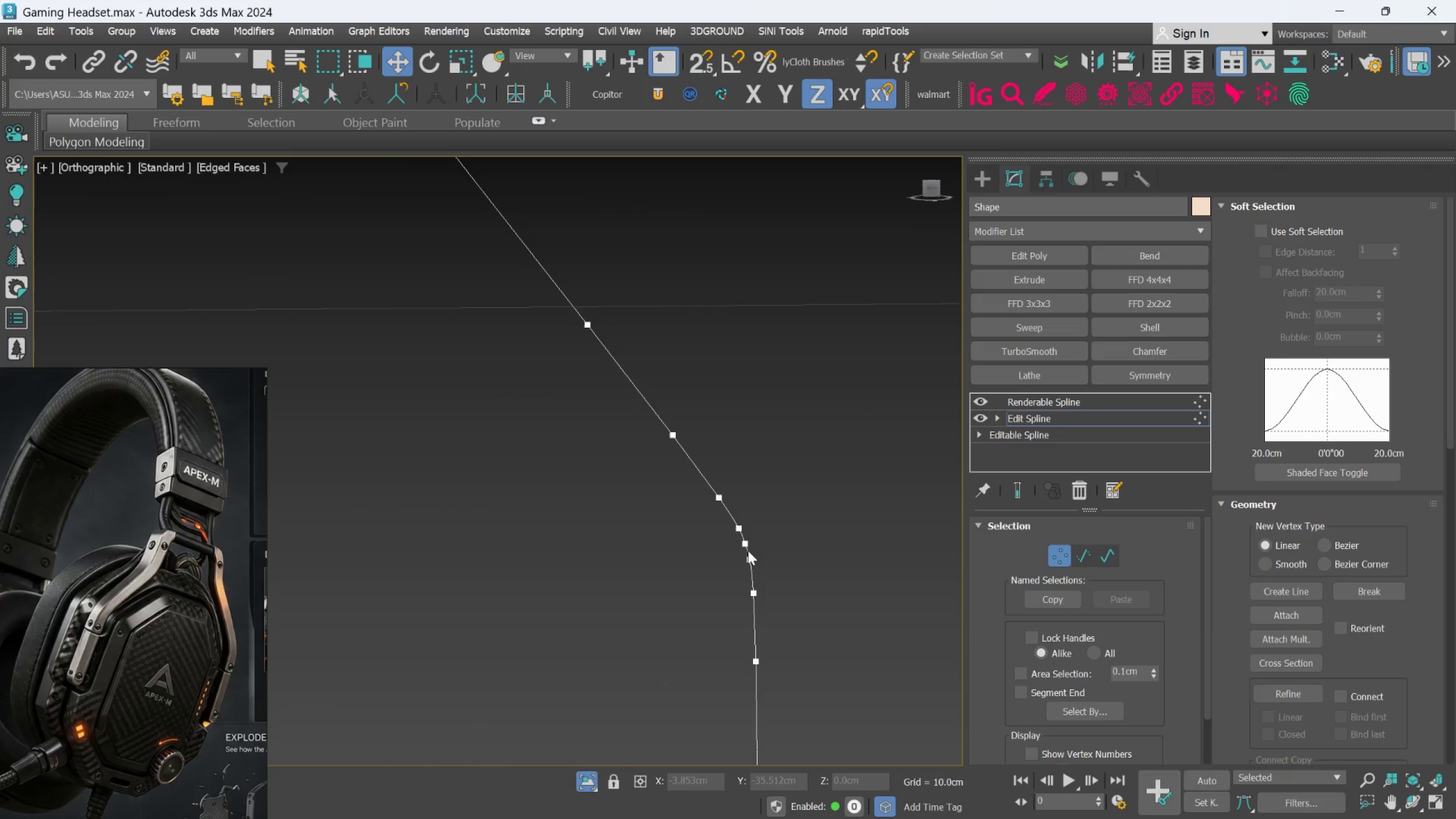 
scroll: coordinate [748, 551], scroll_direction: up, amount: 1.0
 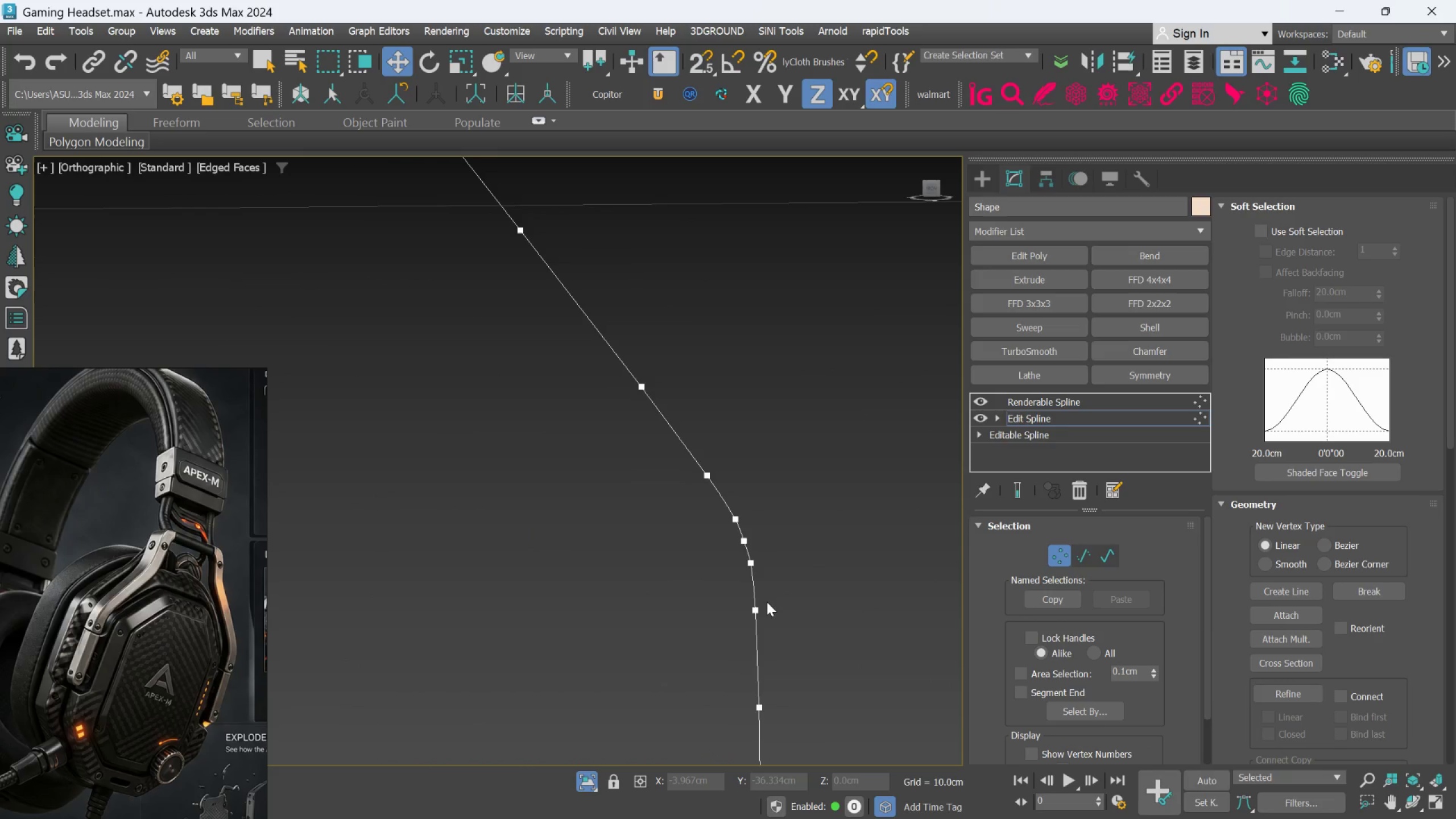 
scroll: coordinate [767, 602], scroll_direction: down, amount: 1.0
 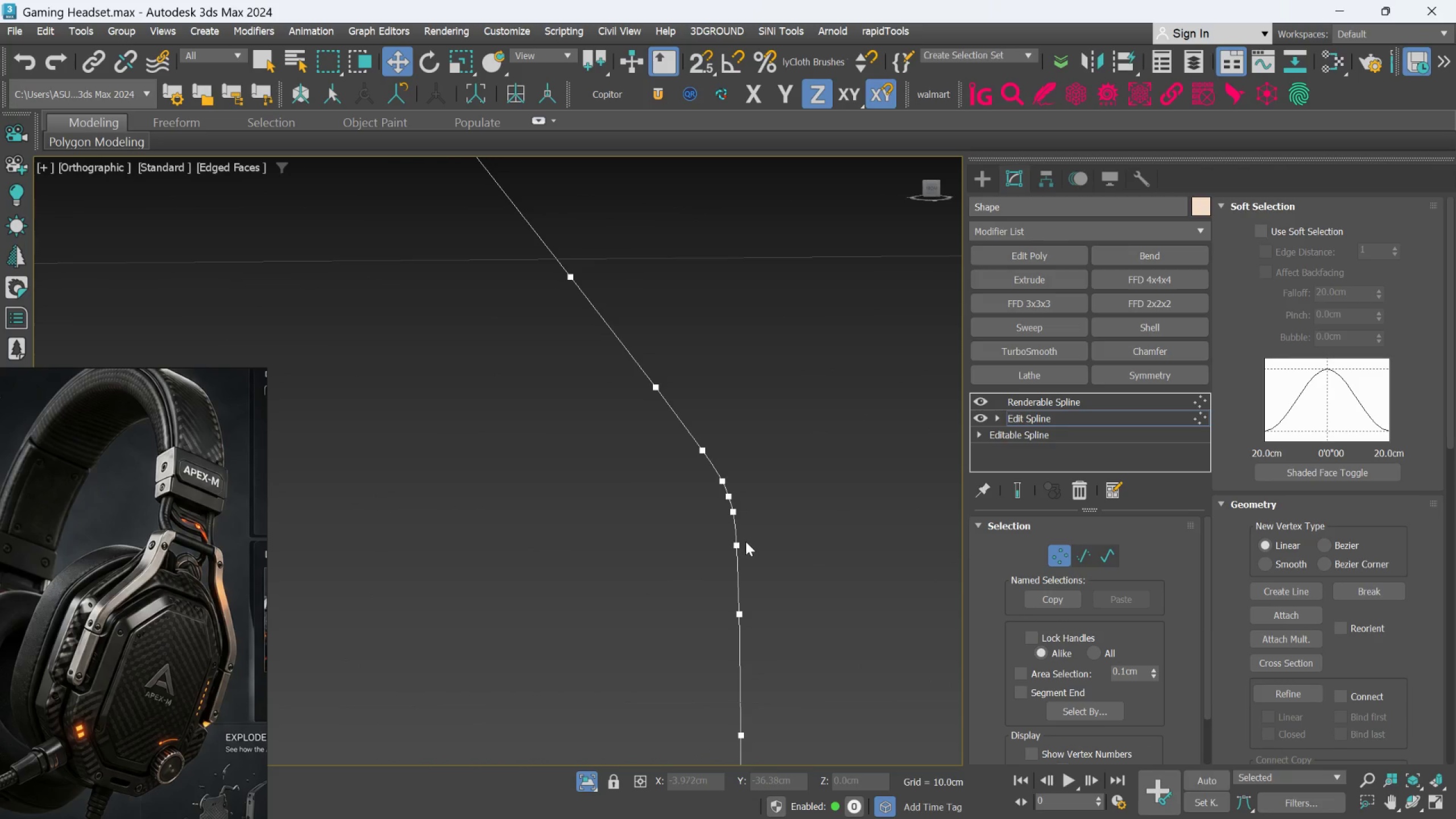 
scroll: coordinate [746, 541], scroll_direction: up, amount: 1.0
 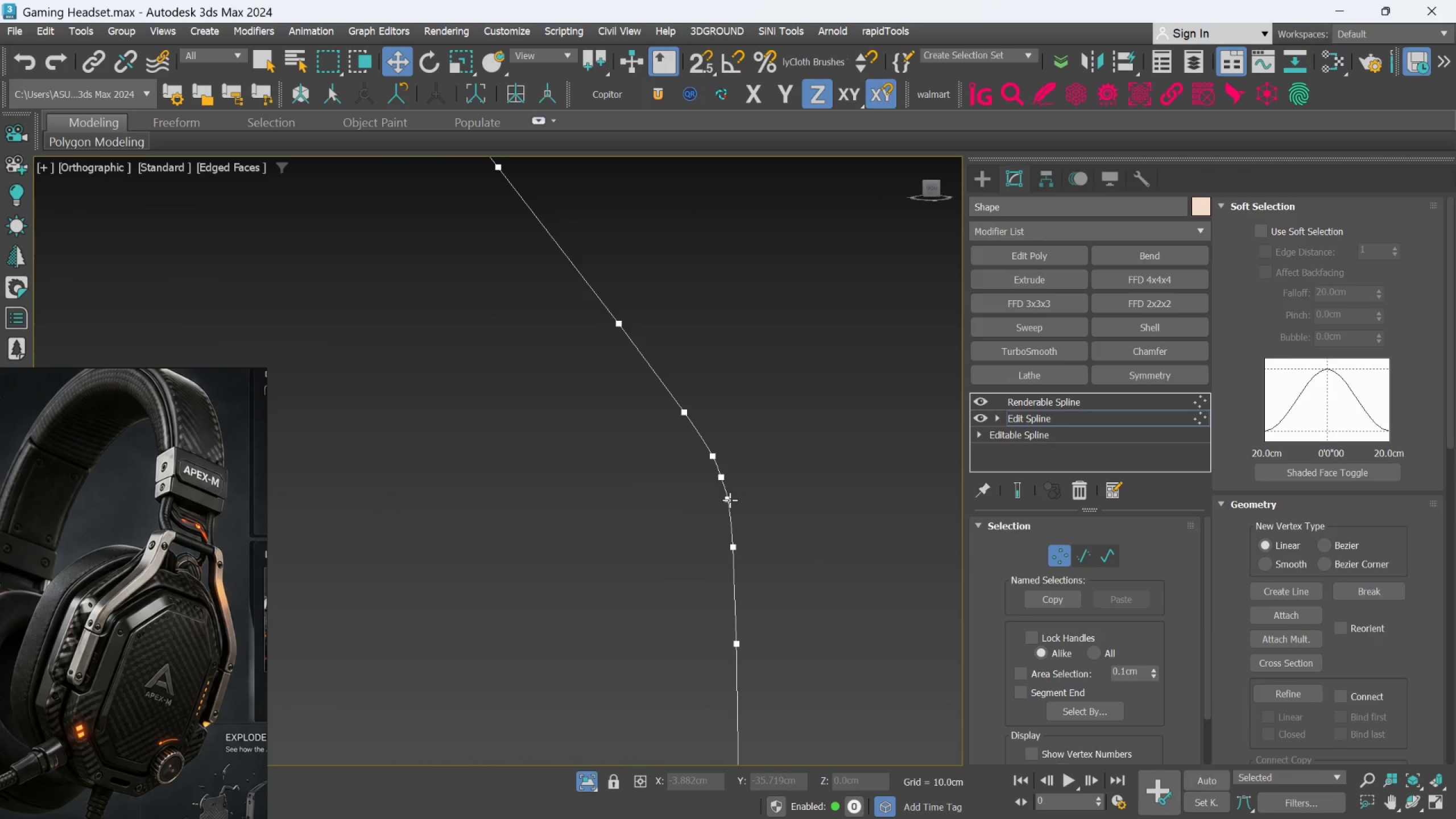 
left_click([730, 500])
 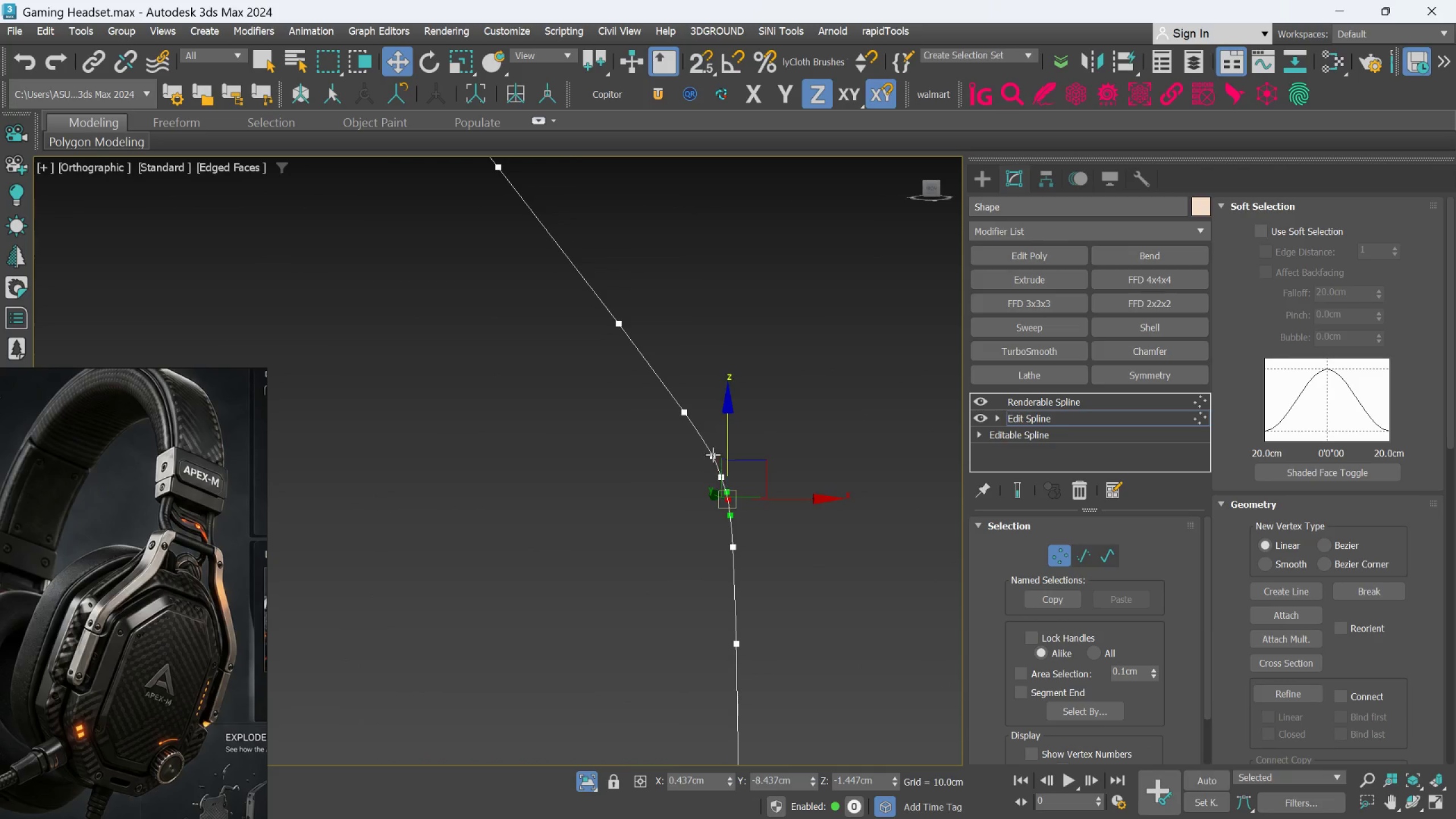 
hold_key(key=ControlLeft, duration=0.55)
left_click([713, 450])
 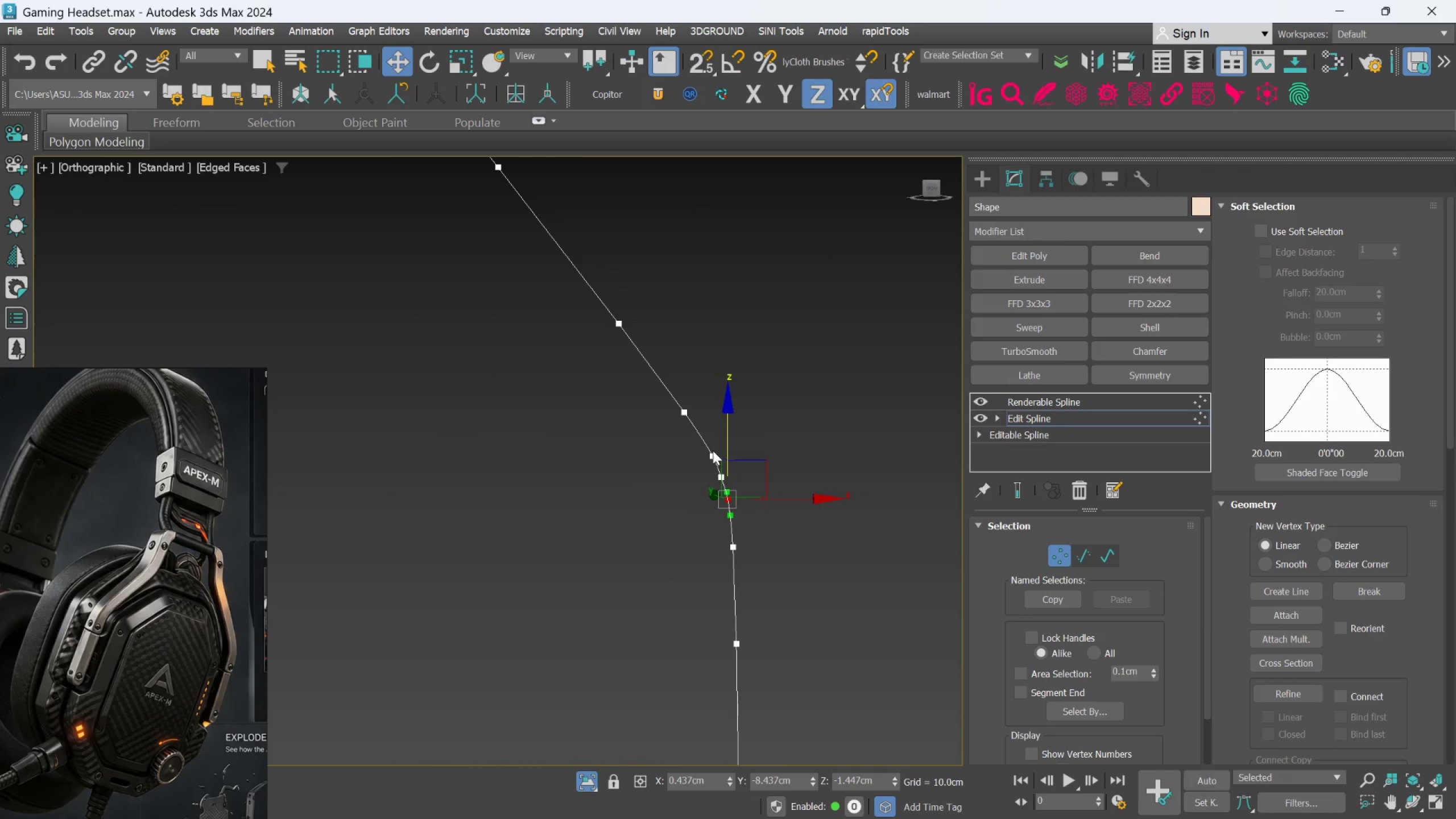 
hold_key(key=ControlLeft, duration=12.73)
scroll: coordinate [785, 597], scroll_direction: down, amount: 6.0
 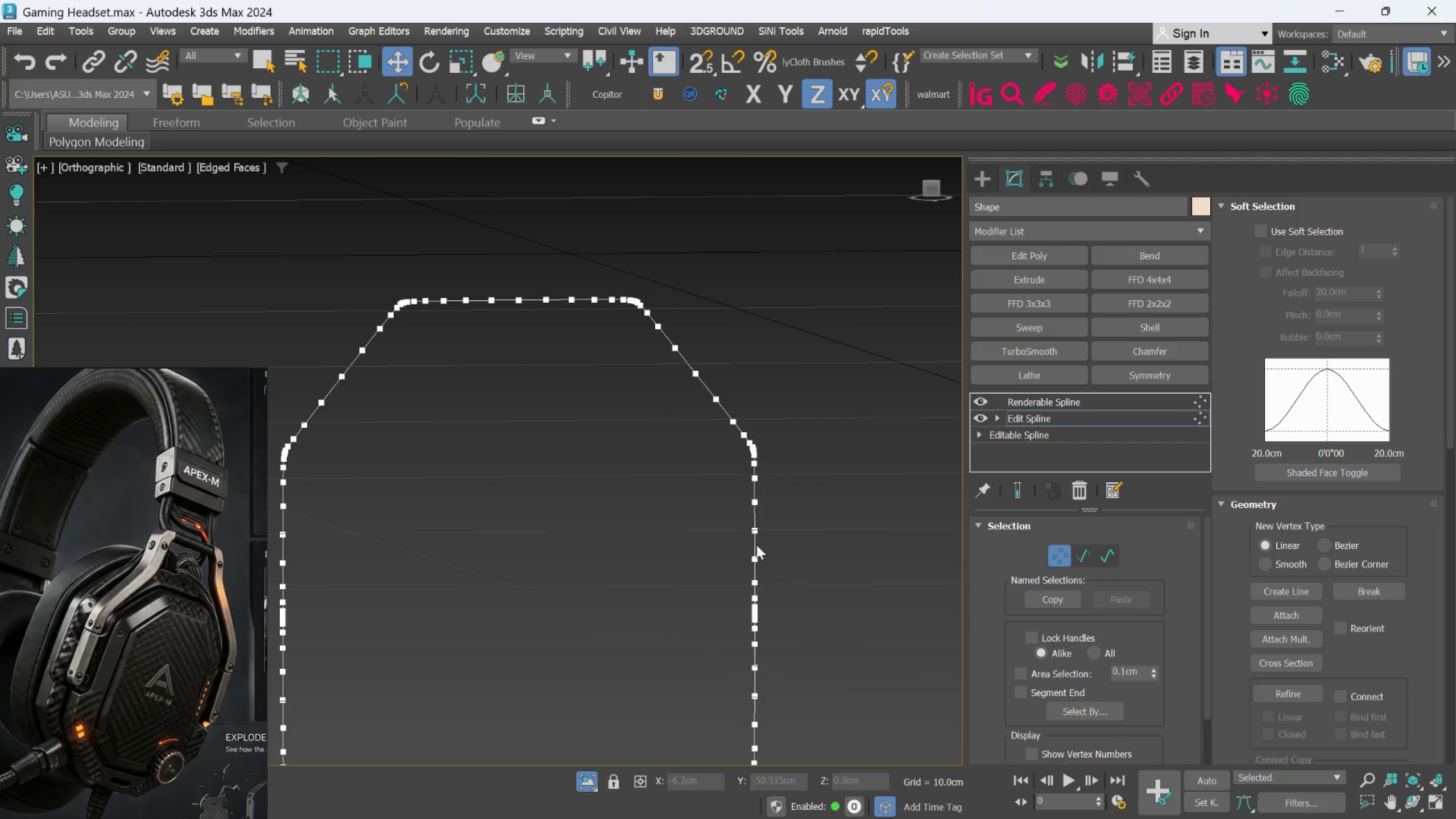 
scroll: coordinate [745, 576], scroll_direction: up, amount: 4.0
 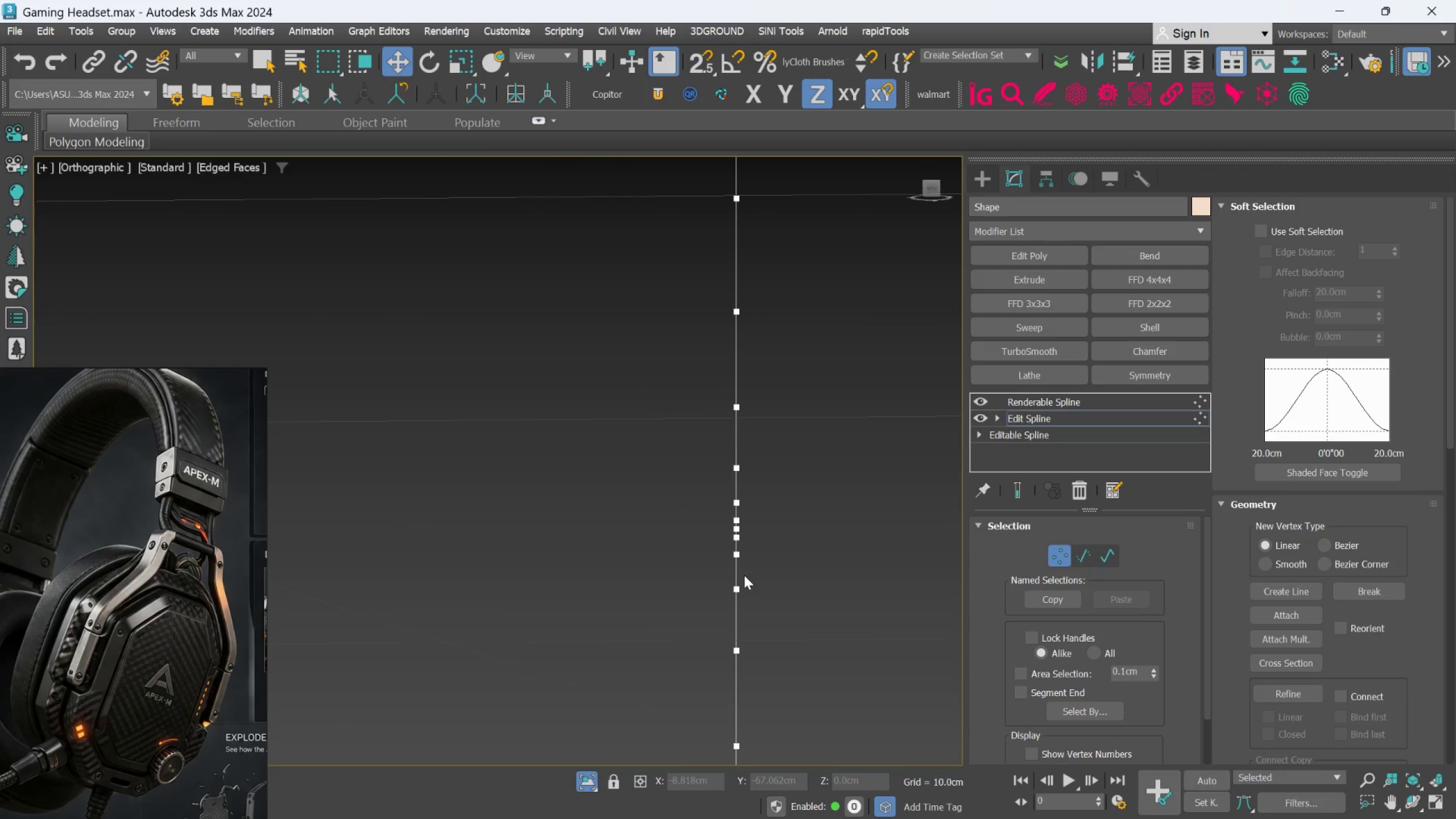 
scroll: coordinate [755, 702], scroll_direction: down, amount: 3.0
 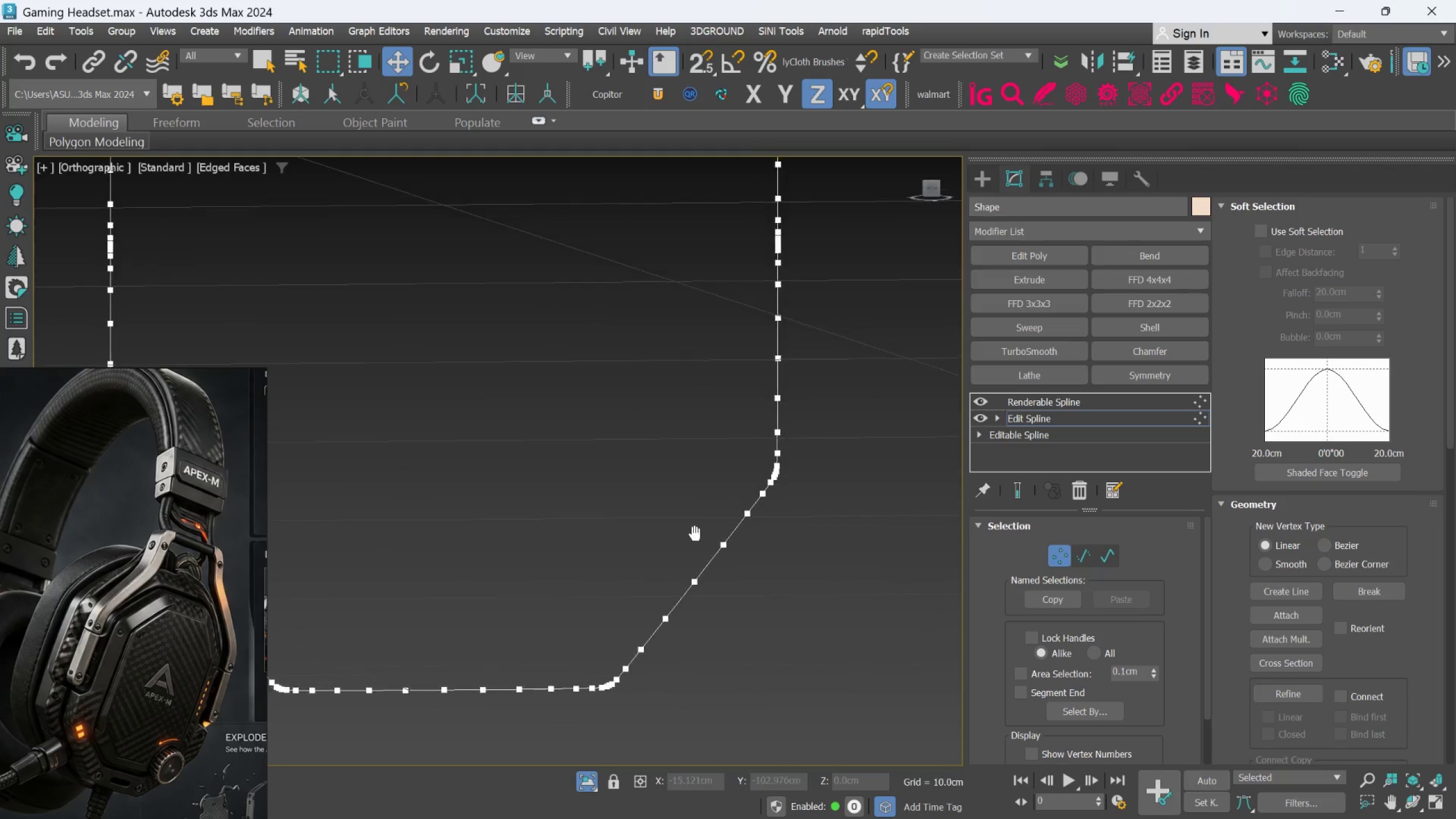 
scroll: coordinate [628, 647], scroll_direction: up, amount: 7.0
 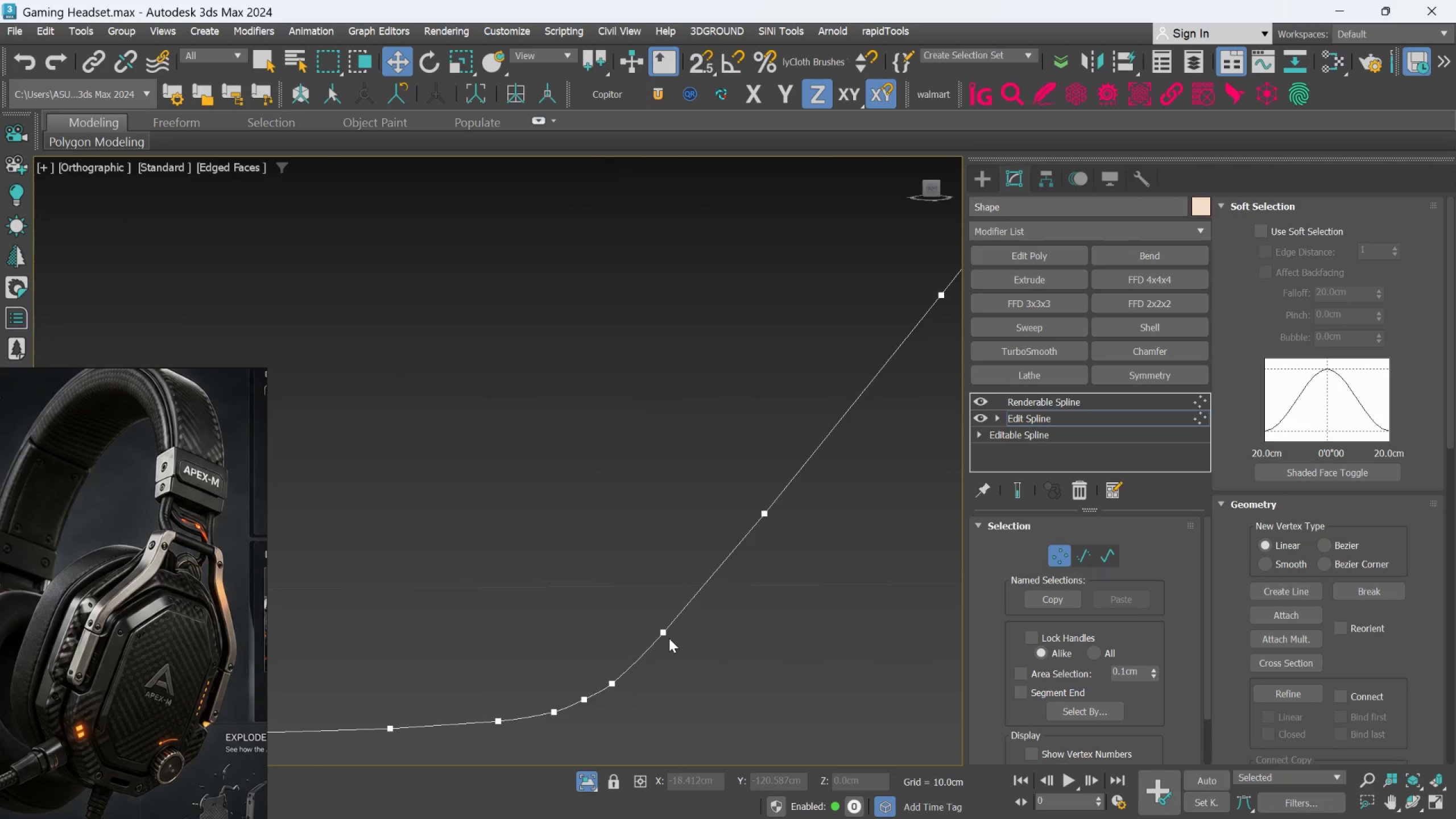 
left_click_drag(start_coordinate=[642, 591], to_coordinate=[679, 661])
 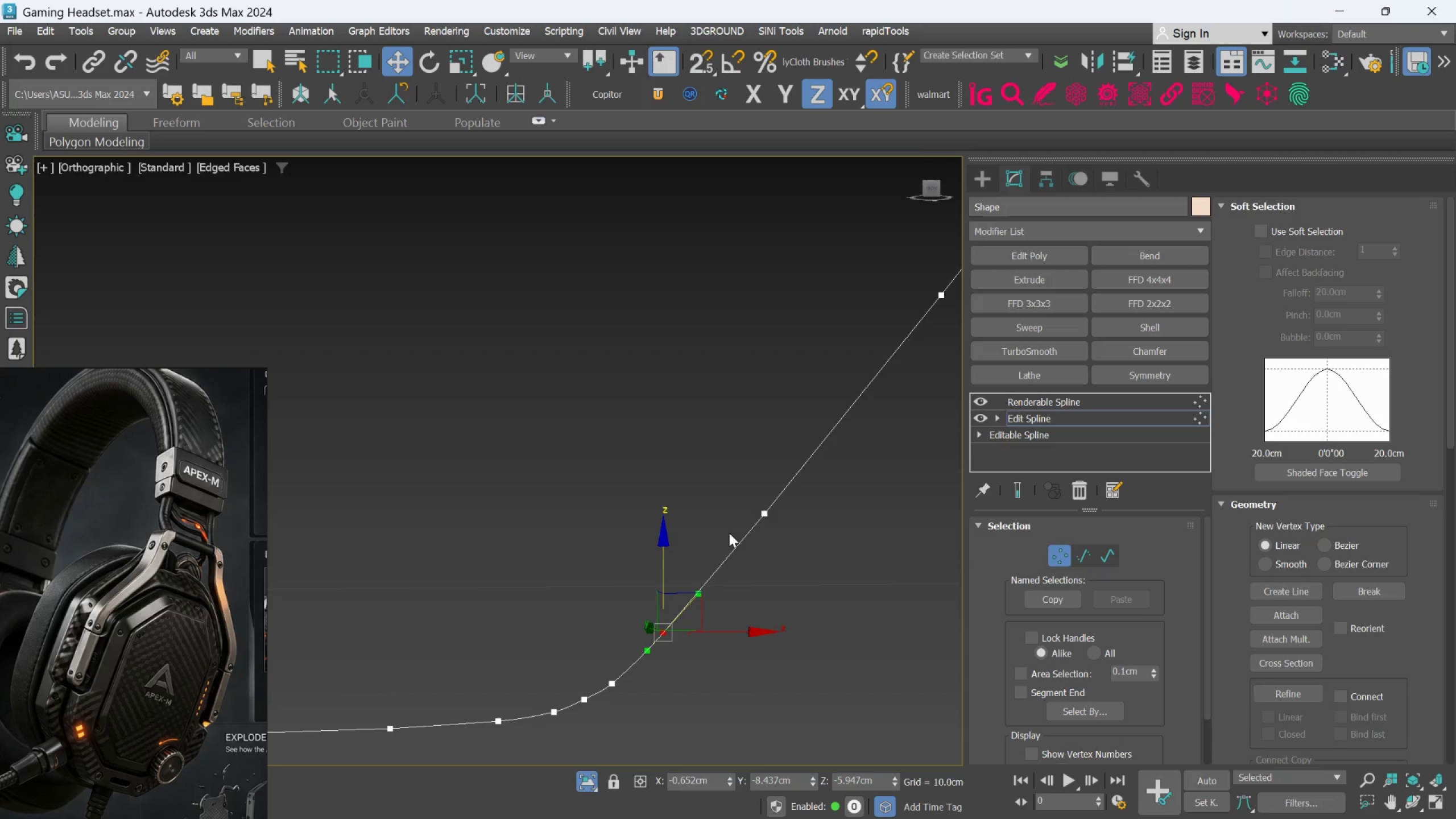 
hold_key(key=ControlLeft, duration=0.48)
 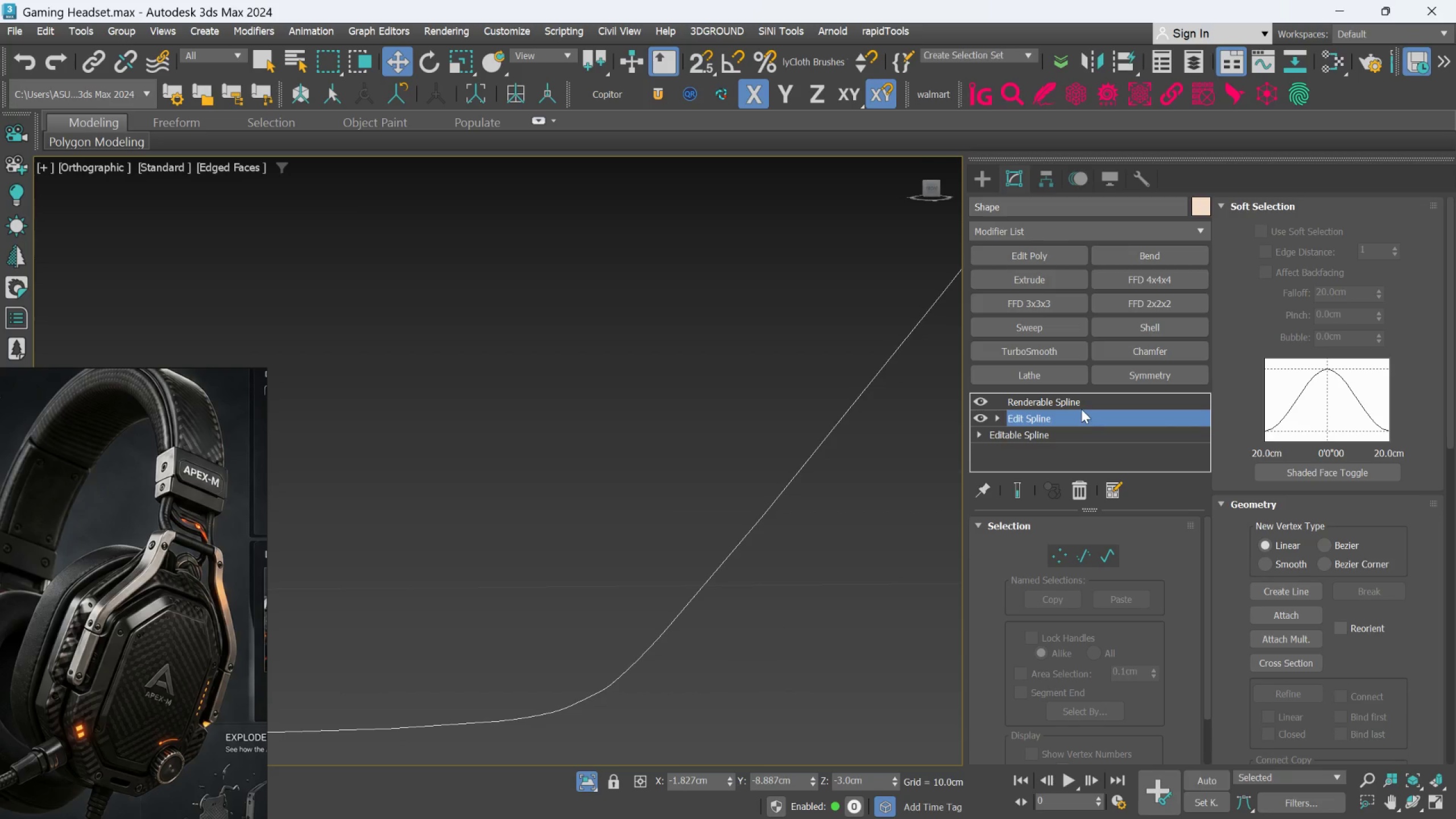 
left_click([1081, 404])
 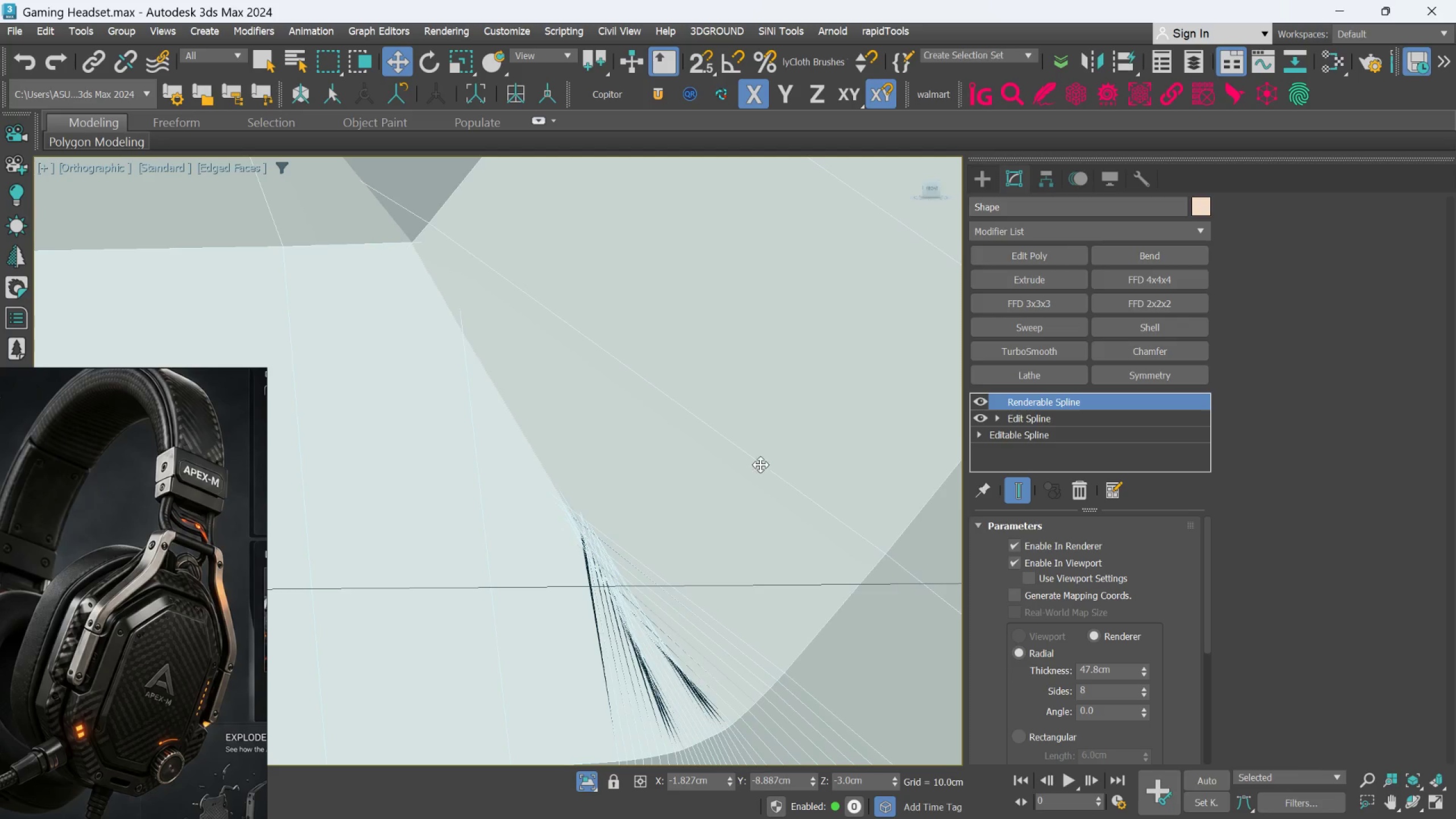 
scroll: coordinate [706, 497], scroll_direction: down, amount: 9.0
 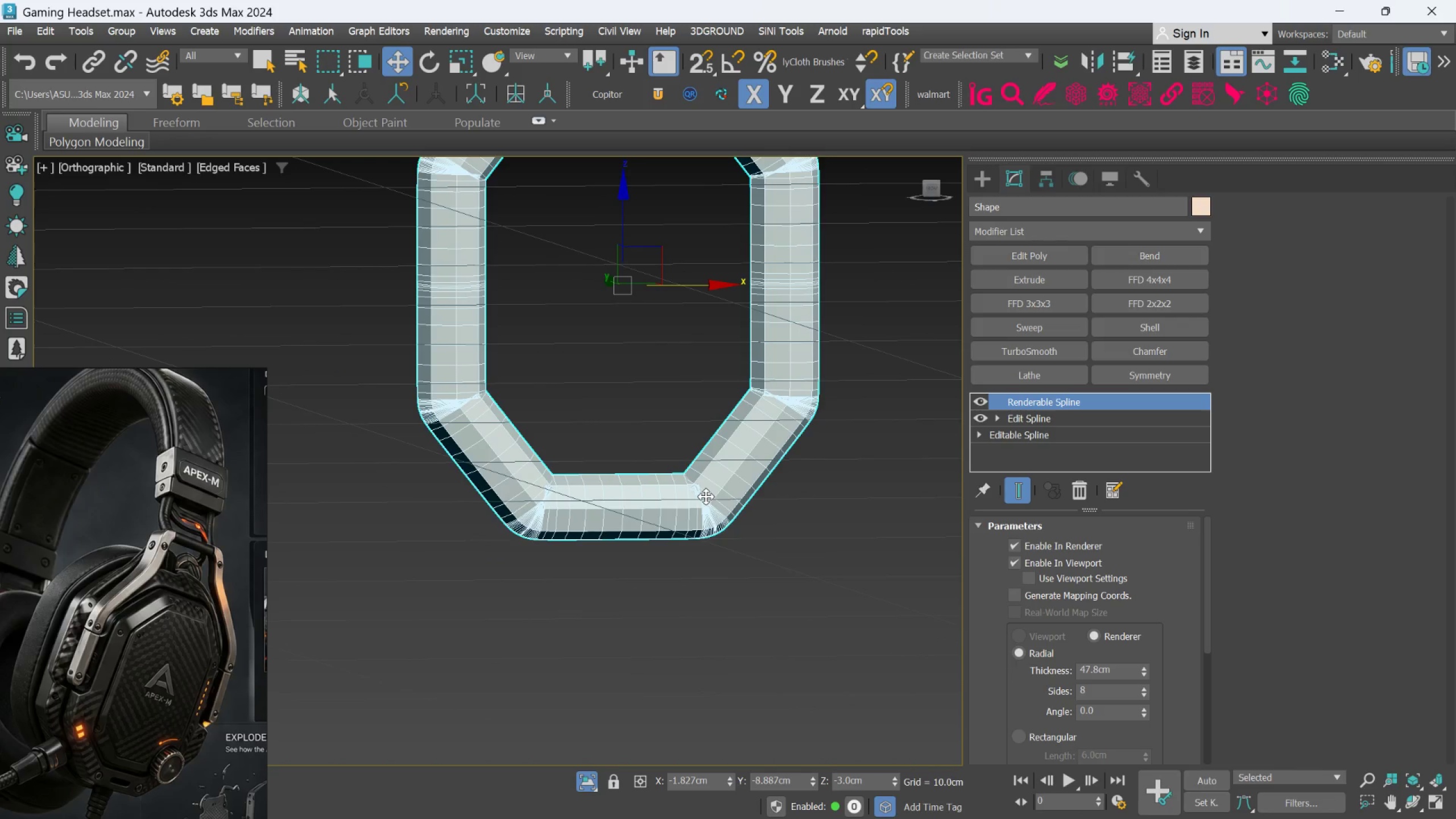 
hold_key(key=AltLeft, duration=1.3)
 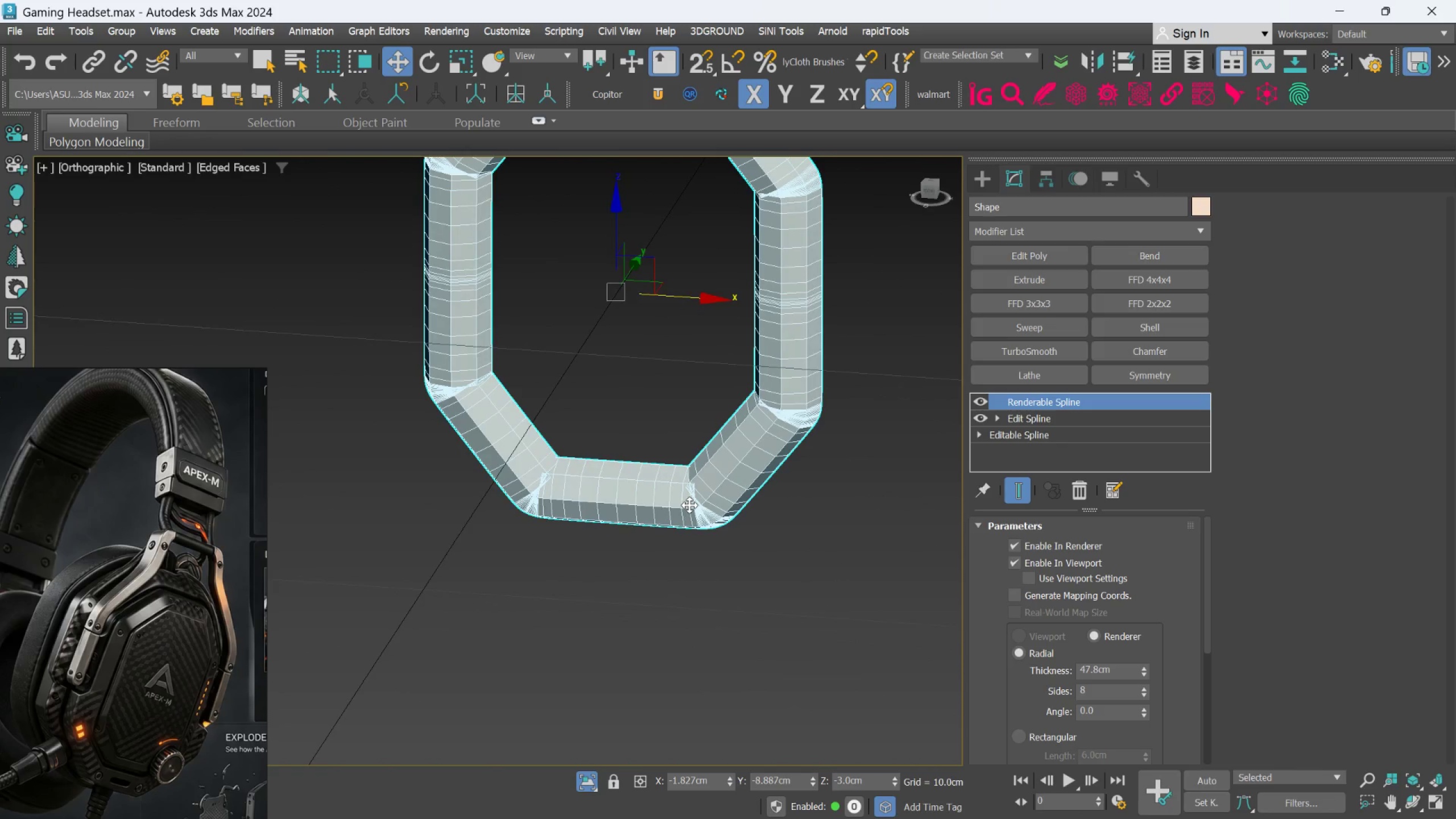 
hold_key(key=AltLeft, duration=1.14)
 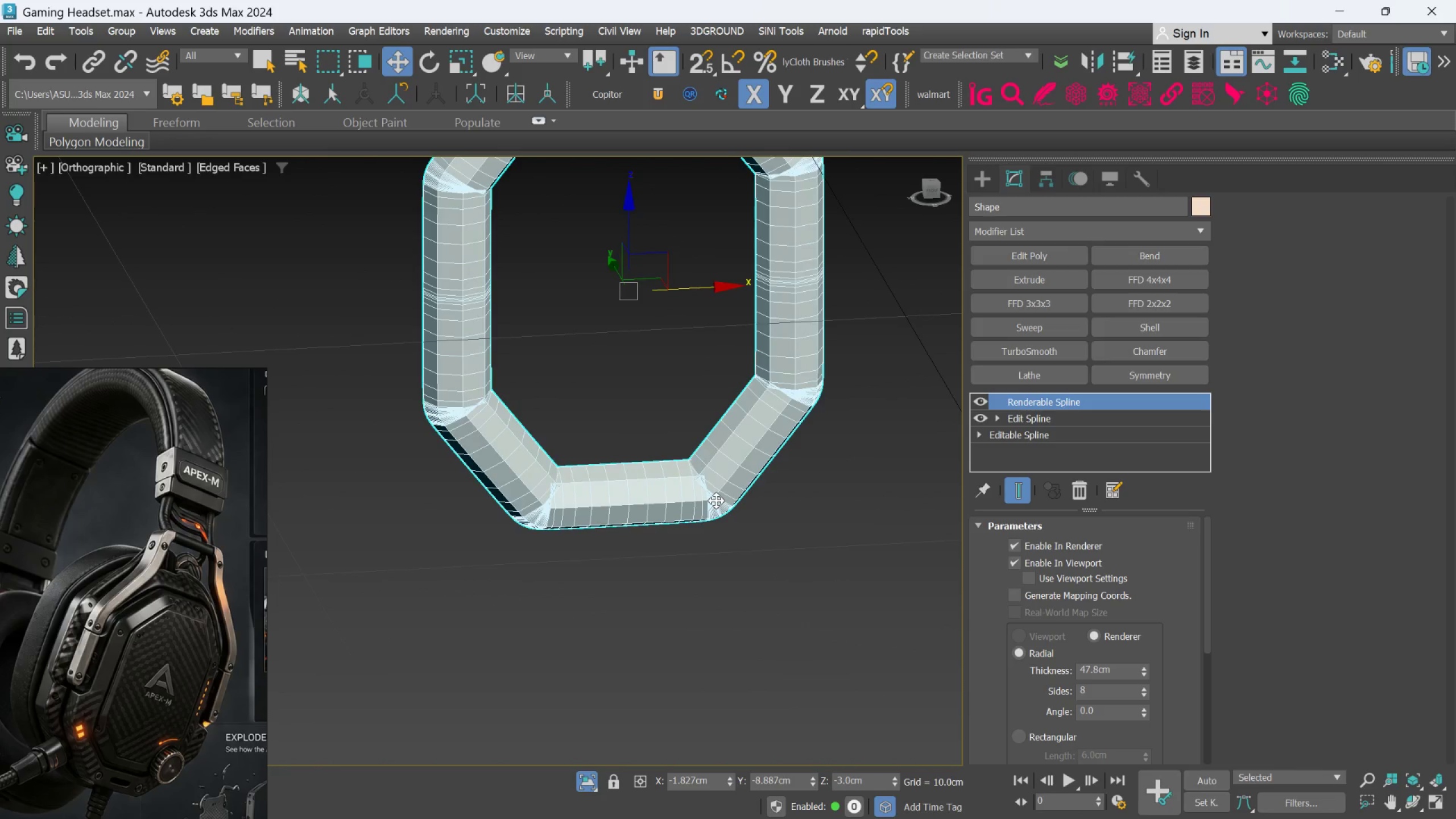 
hold_key(key=AltLeft, duration=0.47)
 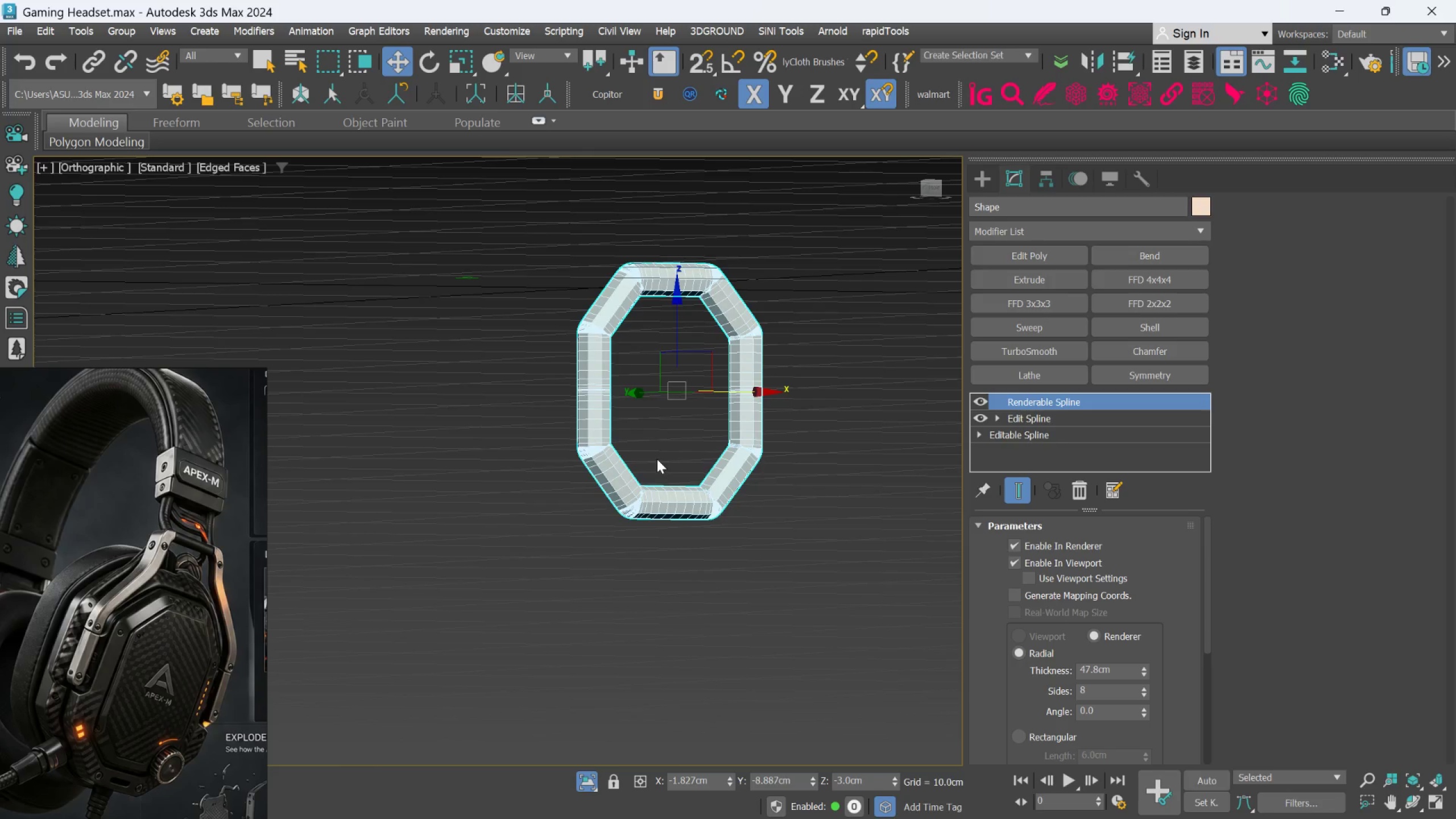 
scroll: coordinate [716, 500], scroll_direction: down, amount: 2.0
 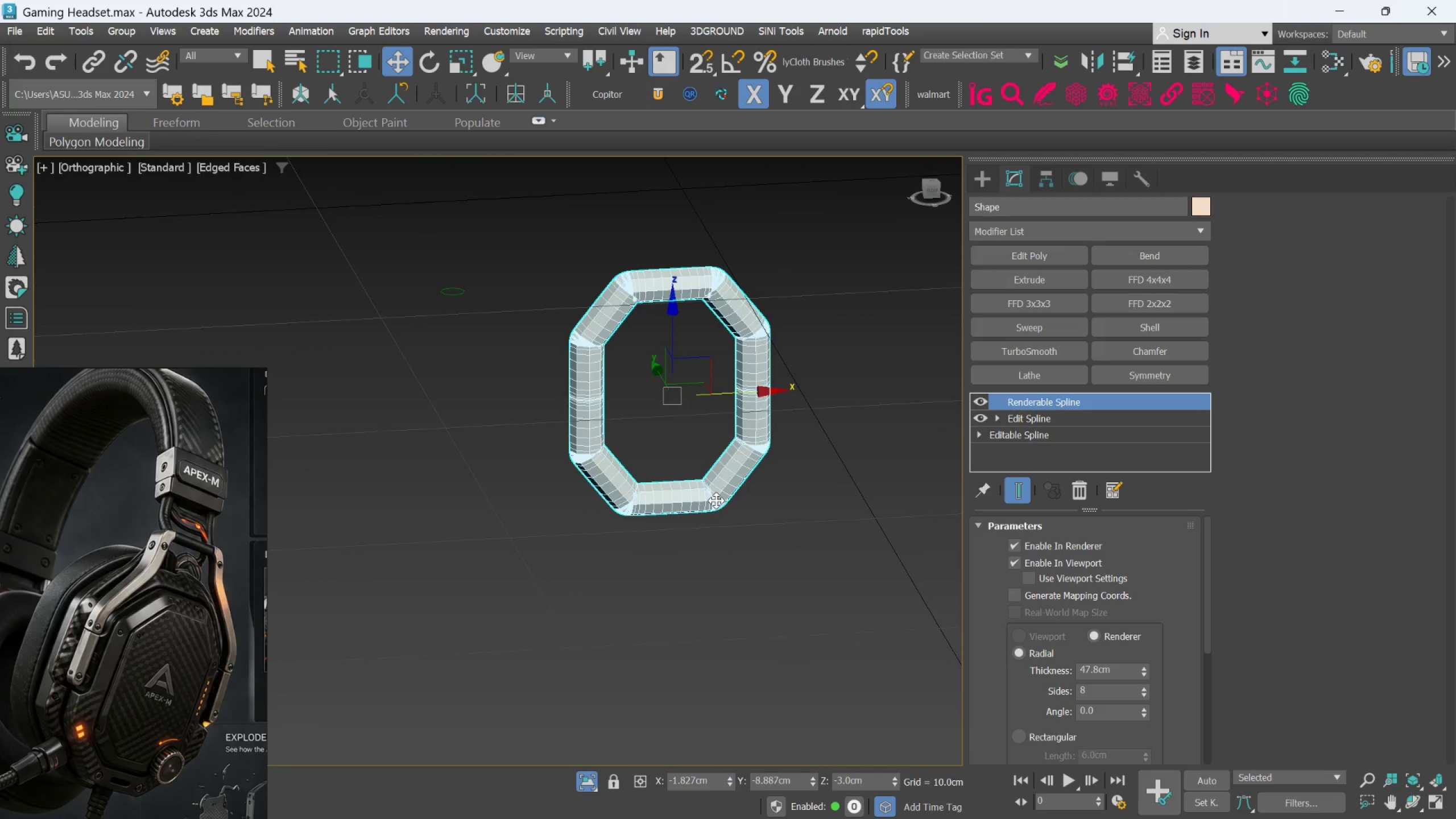 
scroll: coordinate [657, 459], scroll_direction: up, amount: 1.0
 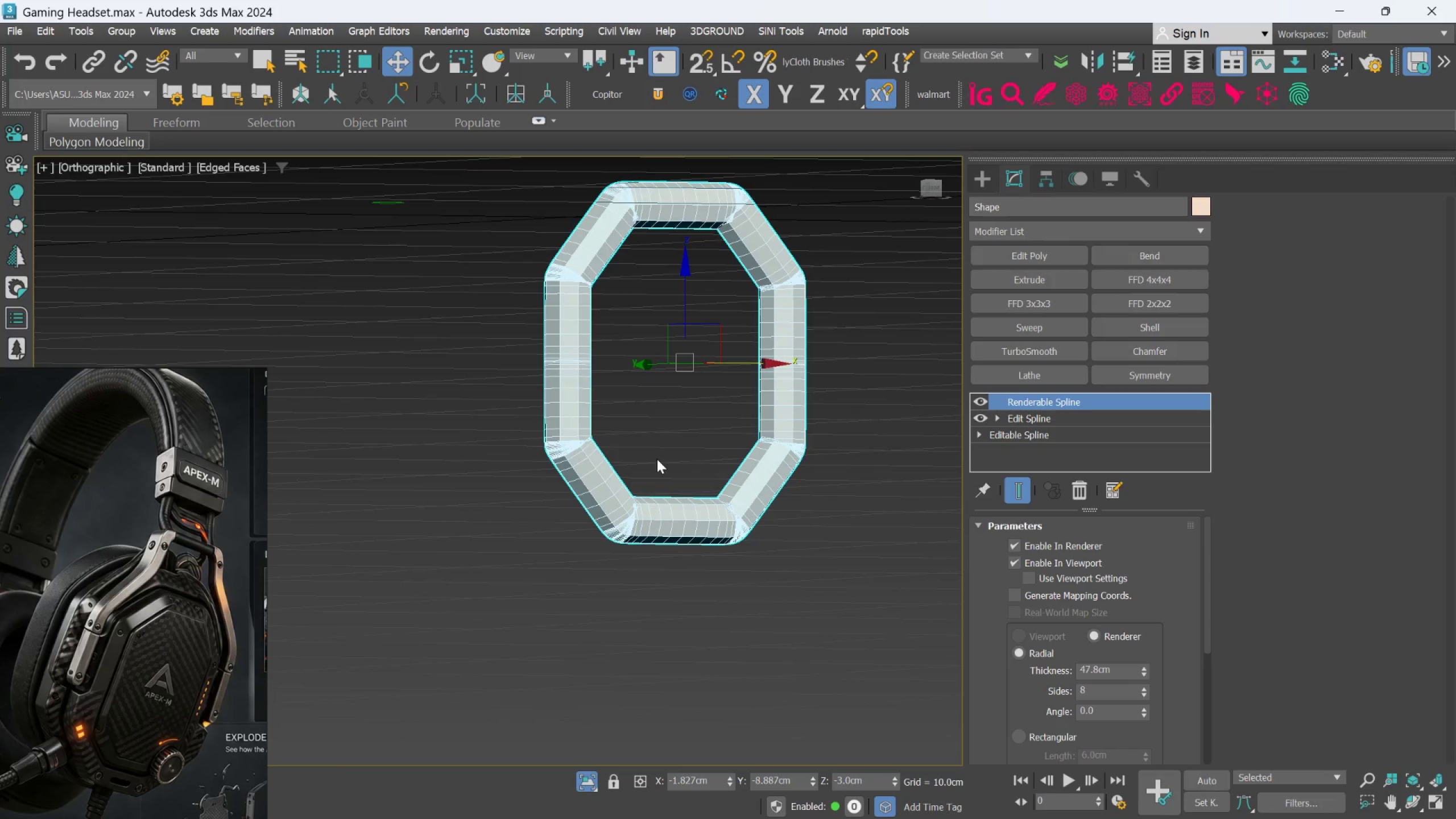 
hold_key(key=AltLeft, duration=1.16)
 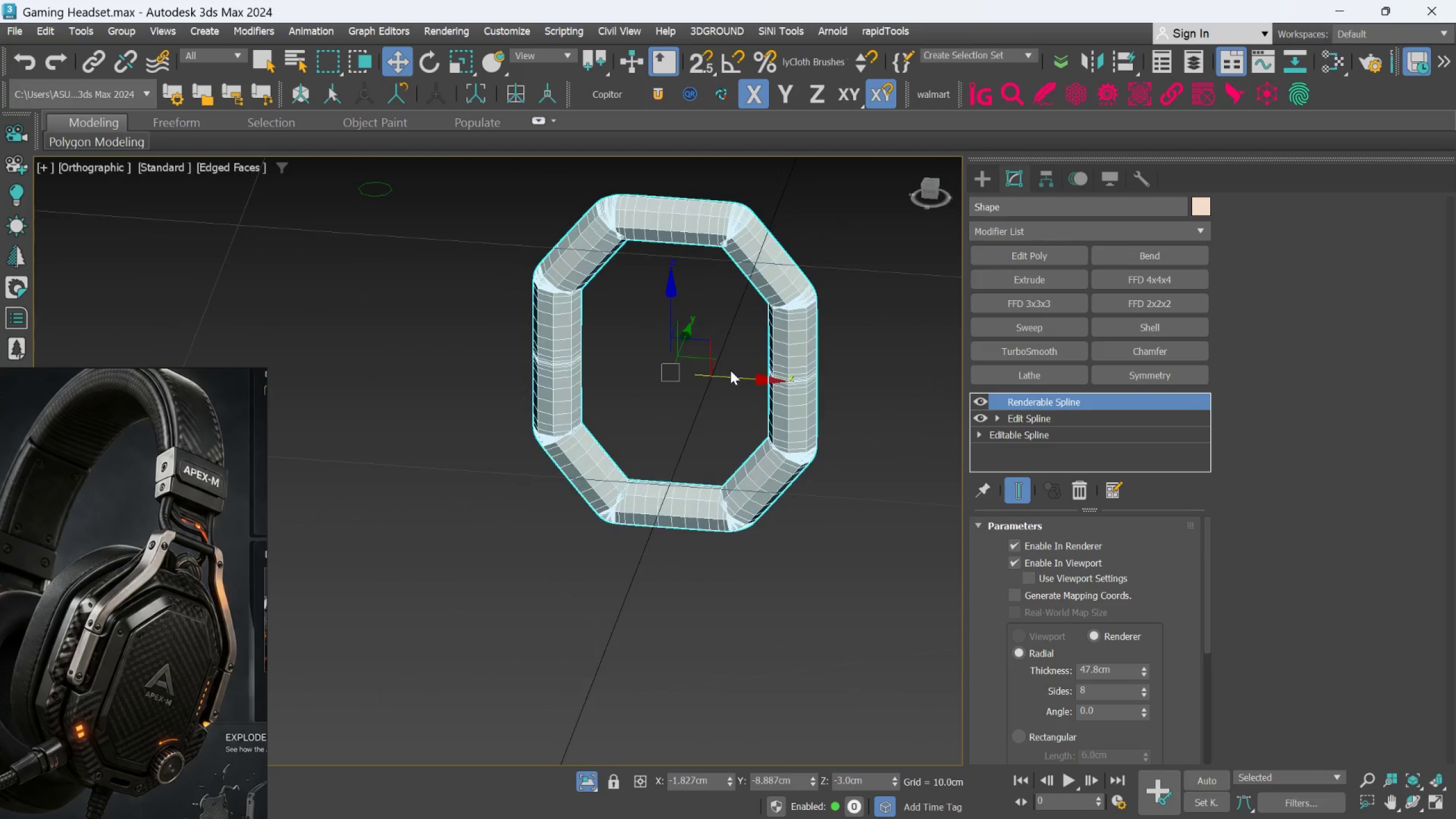 
scroll: coordinate [733, 369], scroll_direction: up, amount: 2.0
 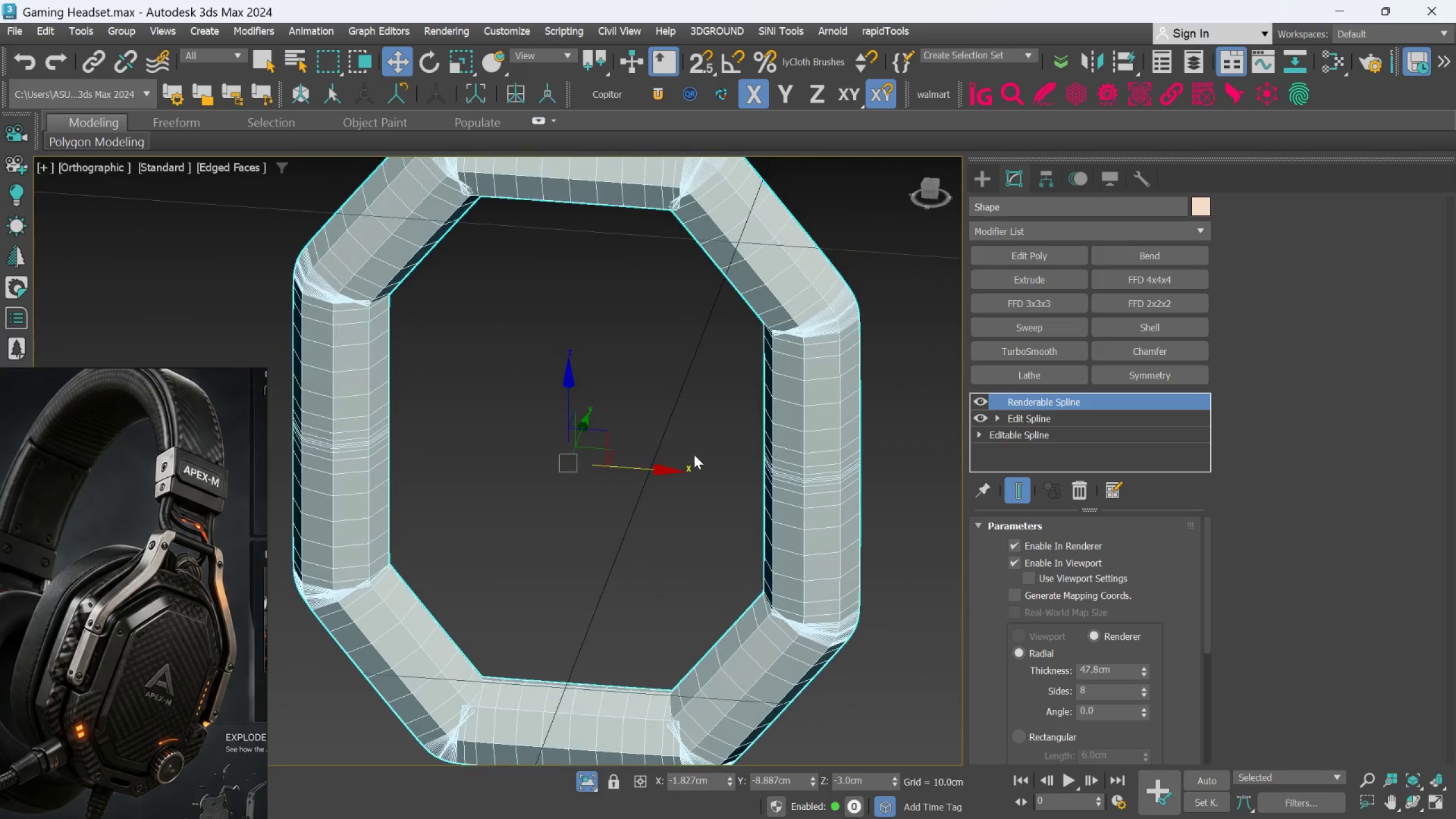 
hold_key(key=AltLeft, duration=0.48)
 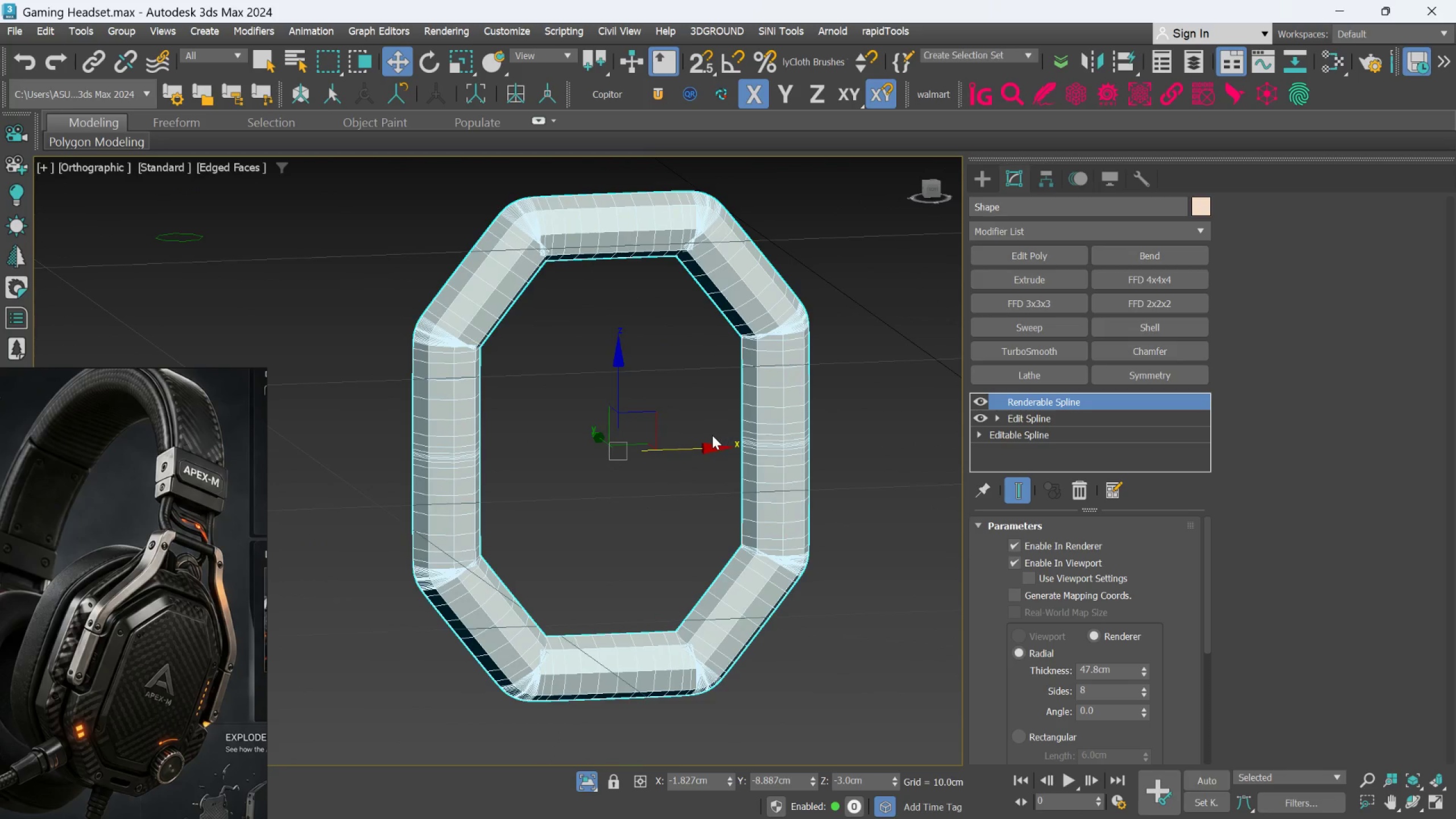 
scroll: coordinate [694, 453], scroll_direction: down, amount: 1.0
 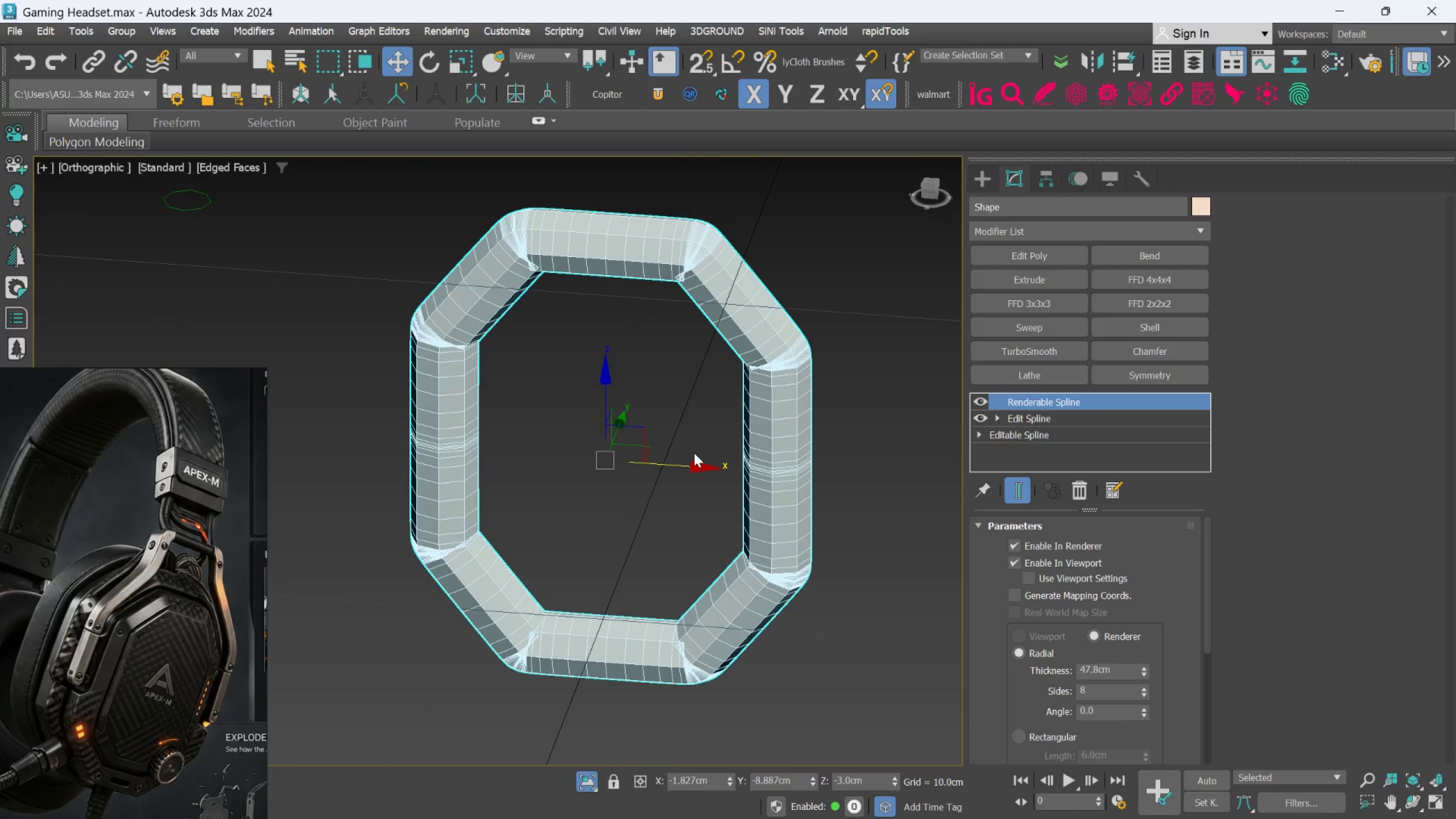 
hold_key(key=AltLeft, duration=0.64)
 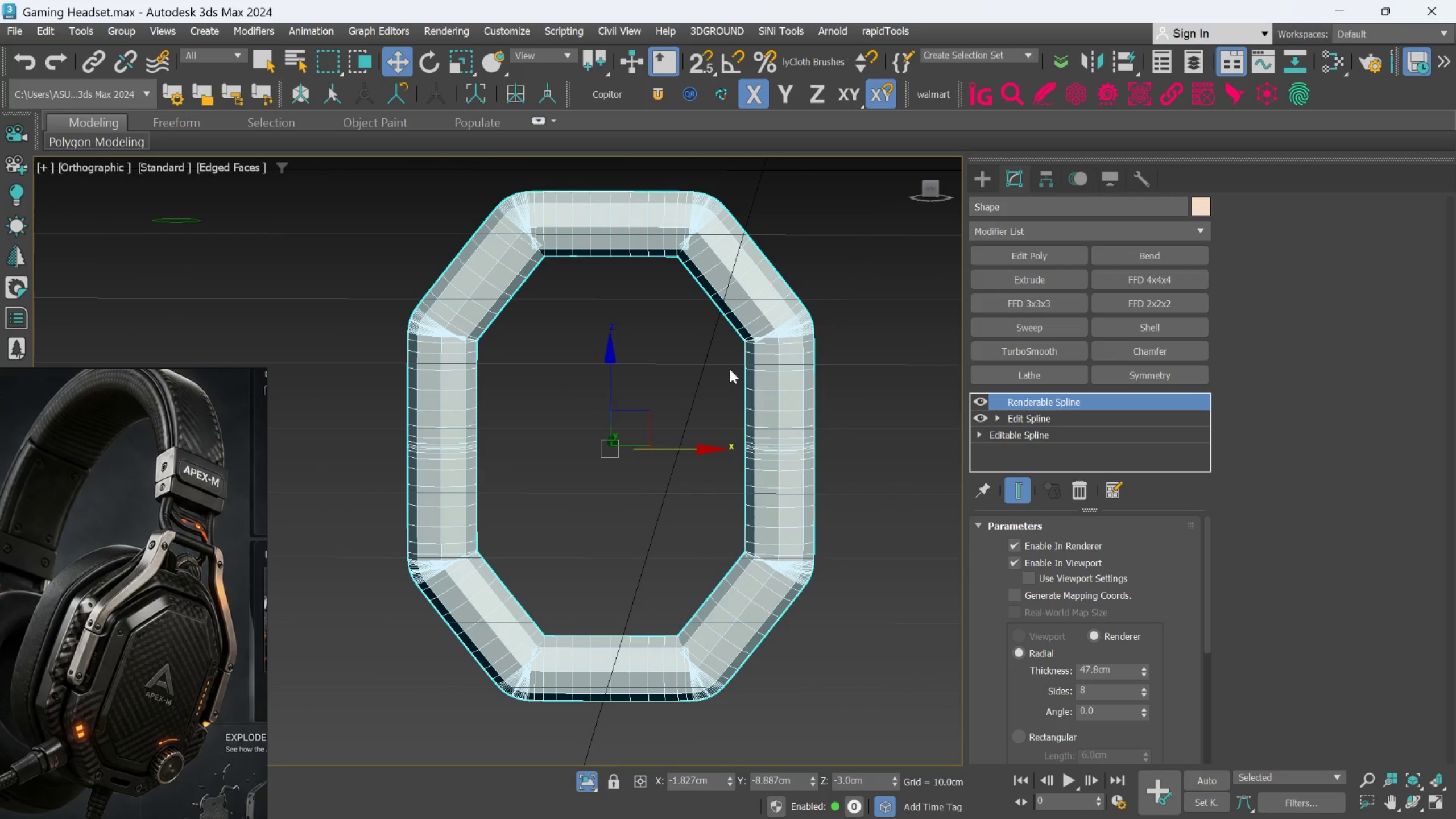 
scroll: coordinate [712, 435], scroll_direction: none, amount: 0.0
 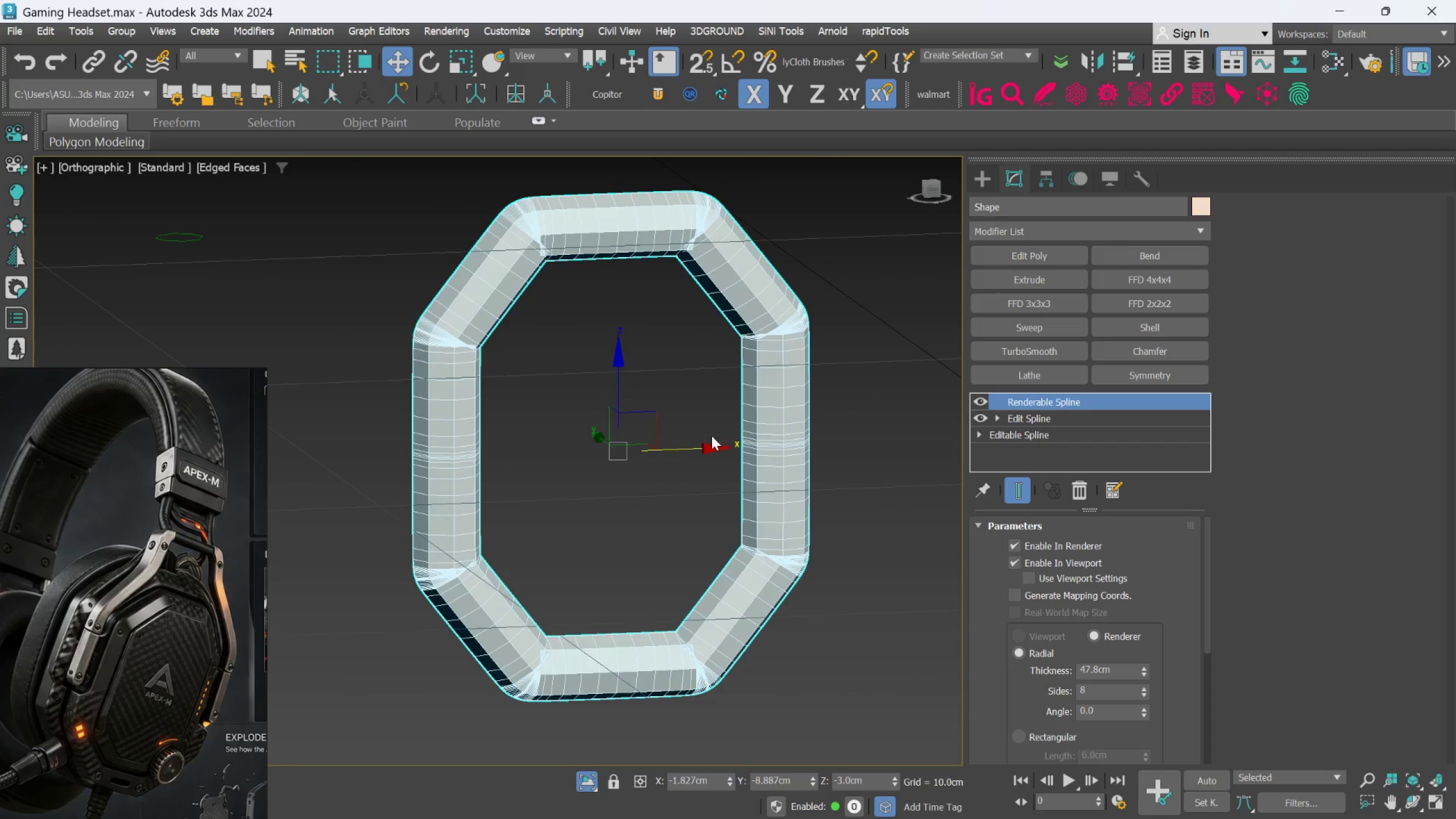 
scroll: coordinate [729, 366], scroll_direction: up, amount: 1.0
 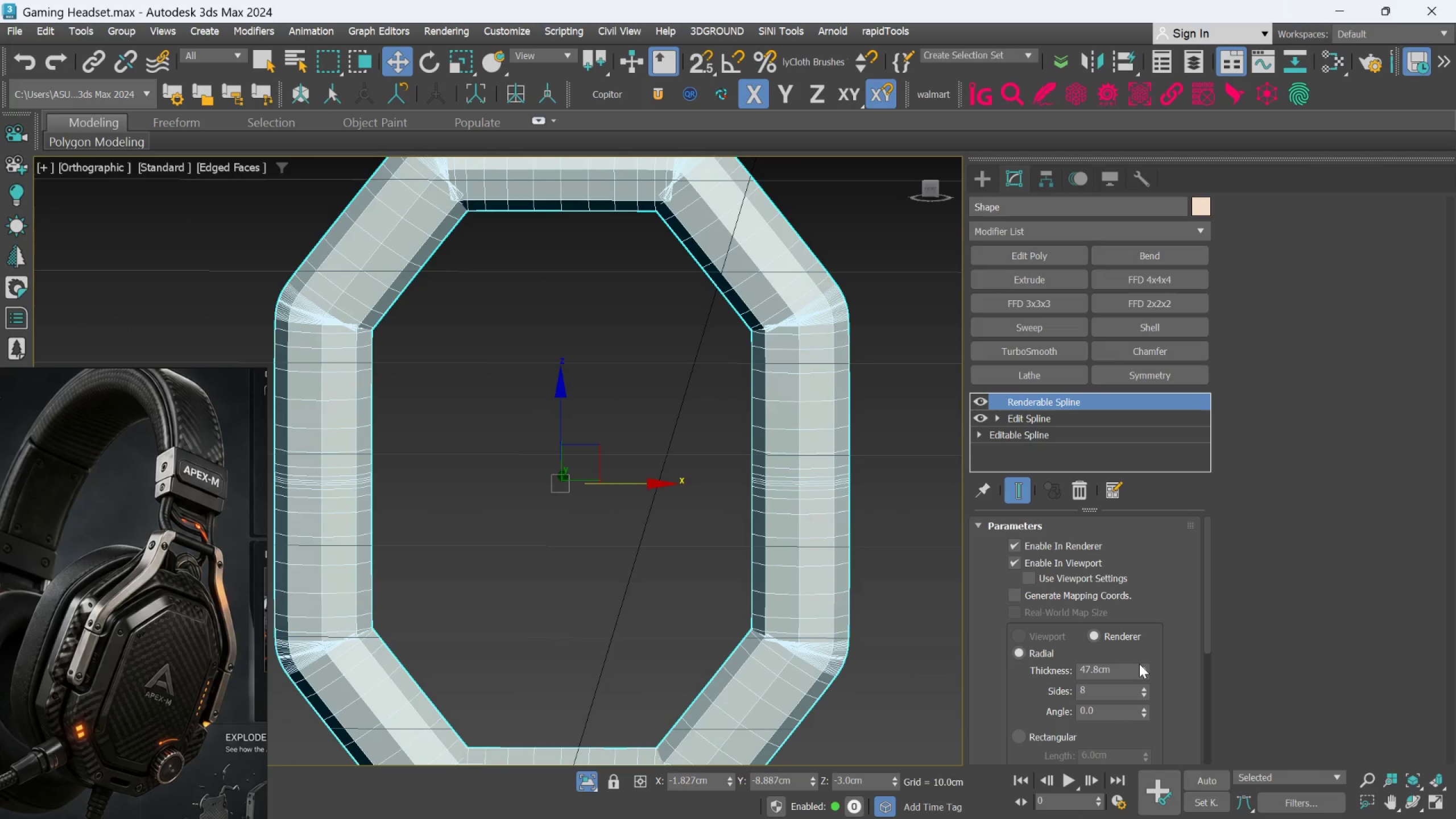 
double_click([1112, 664])
 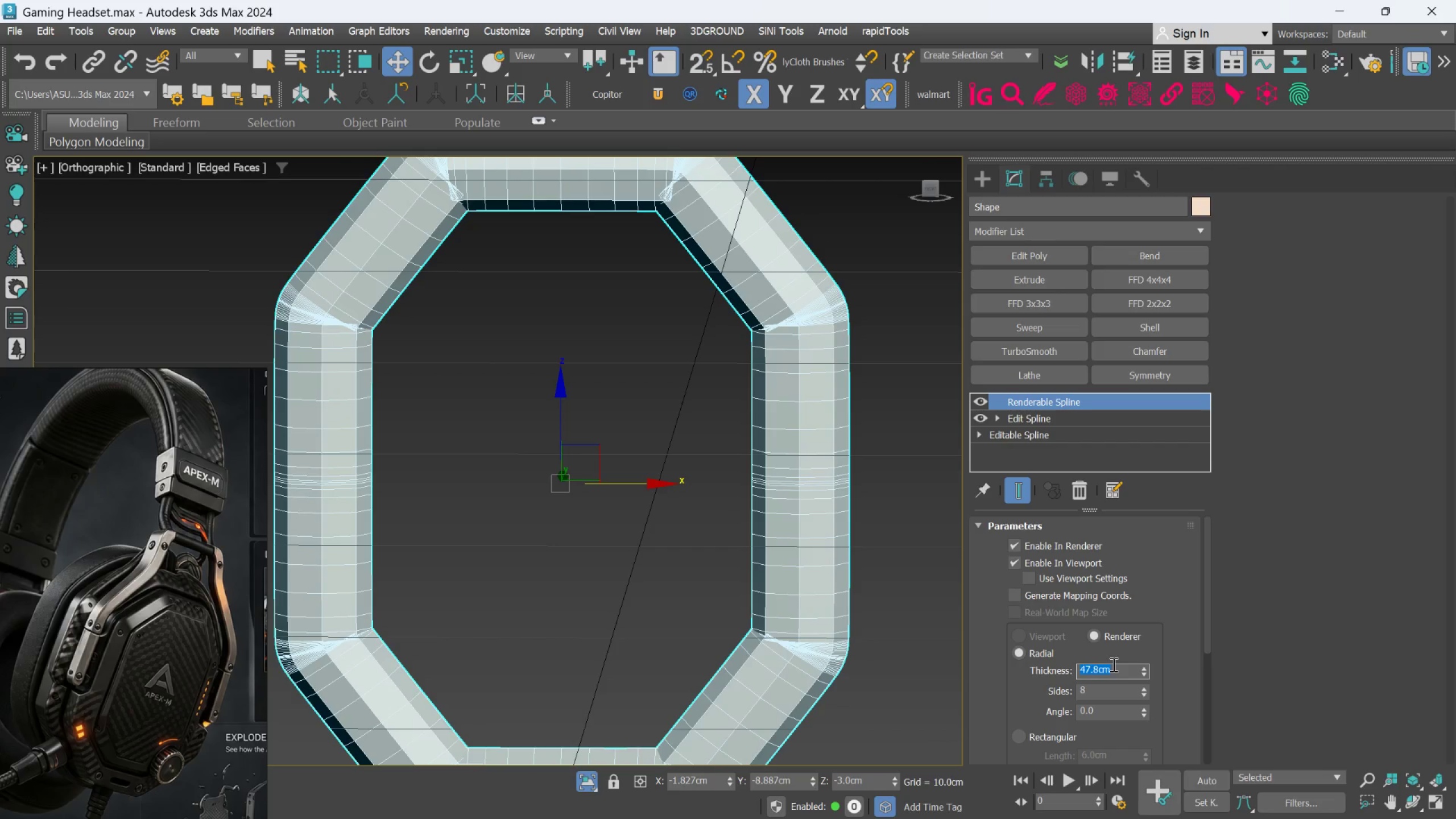 
type(60)
 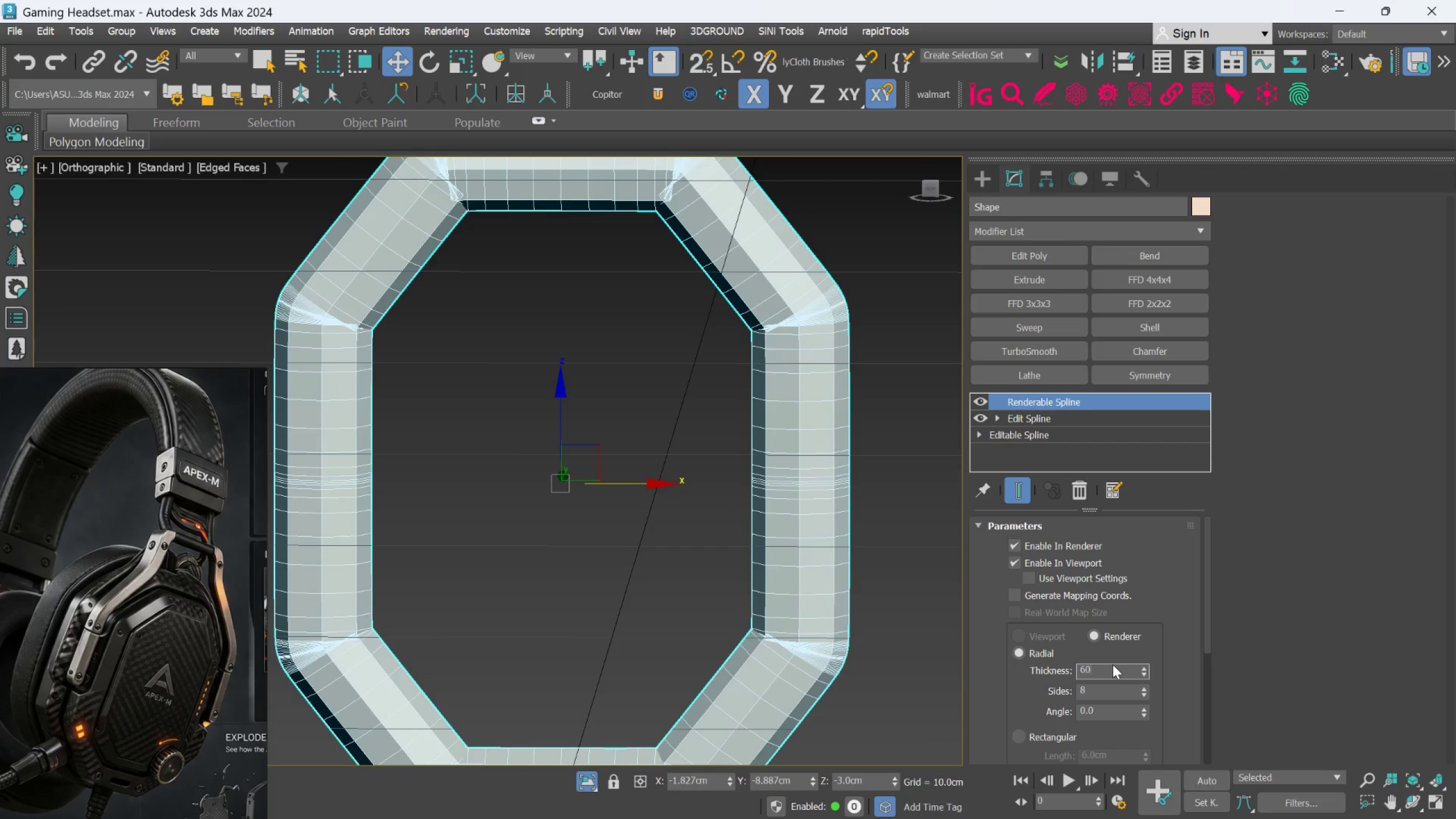 
key(Enter)
 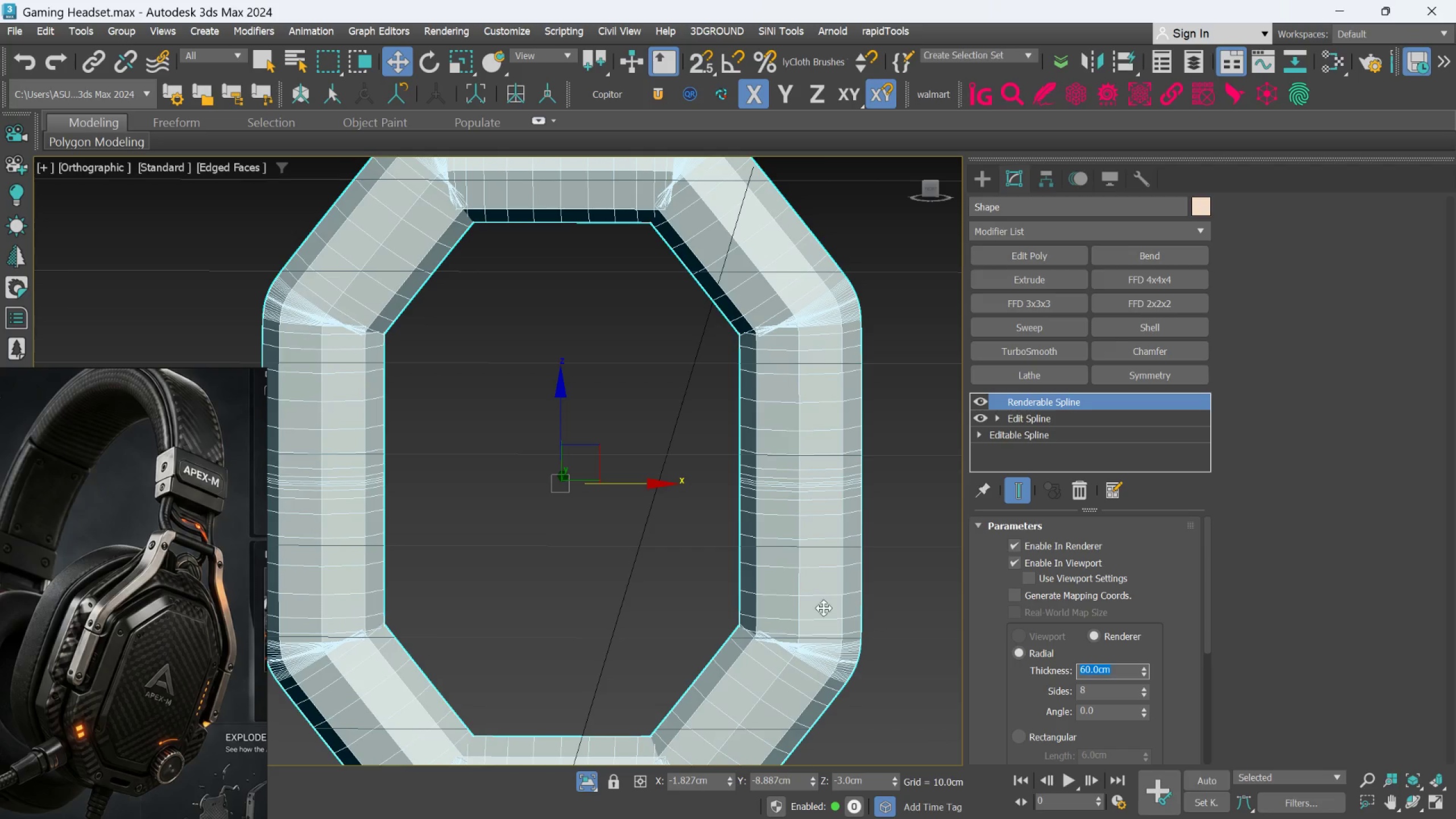 
scroll: coordinate [213, 624], scroll_direction: down, amount: 4.0
 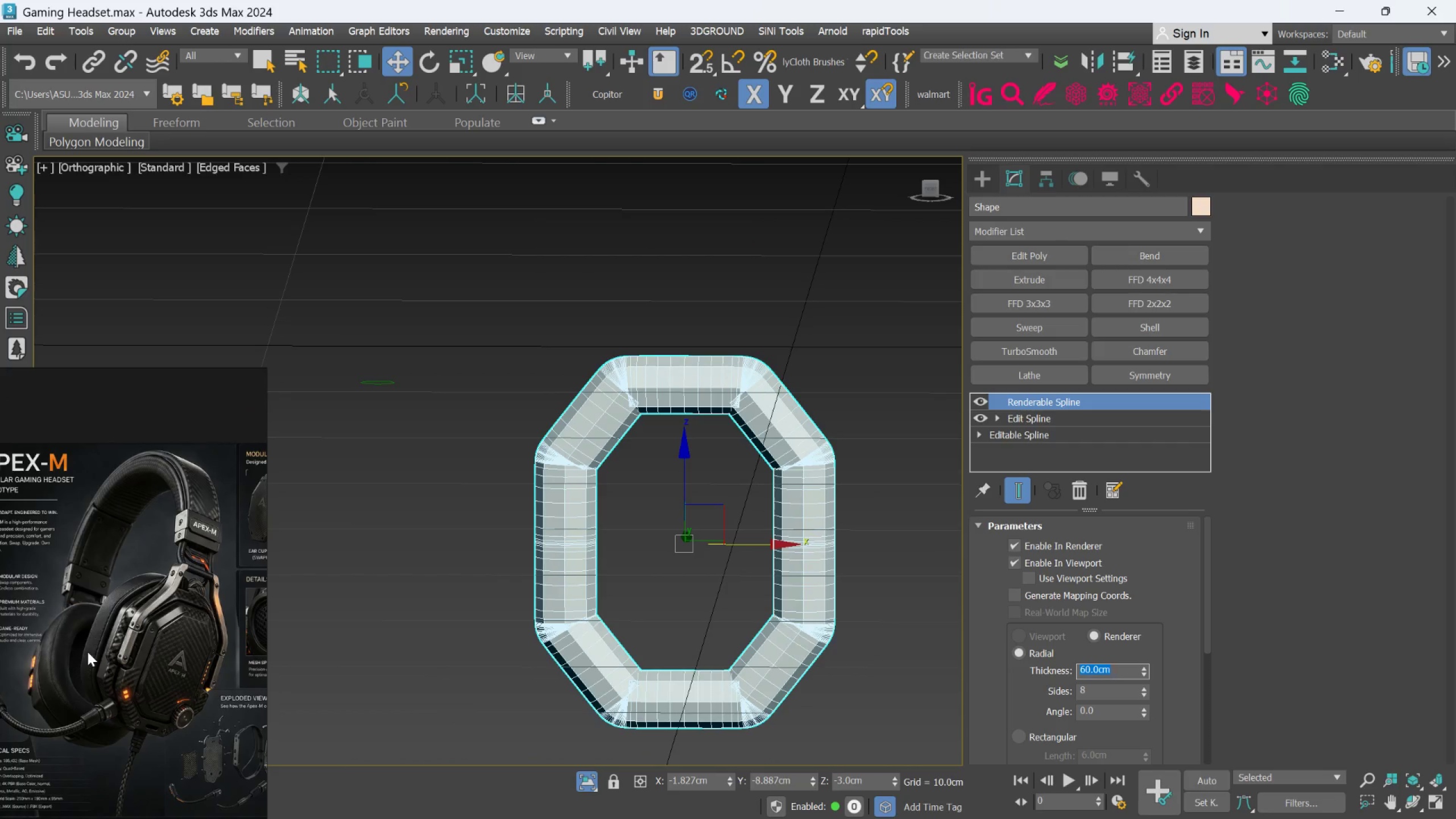 
scroll: coordinate [28, 659], scroll_direction: up, amount: 7.0
 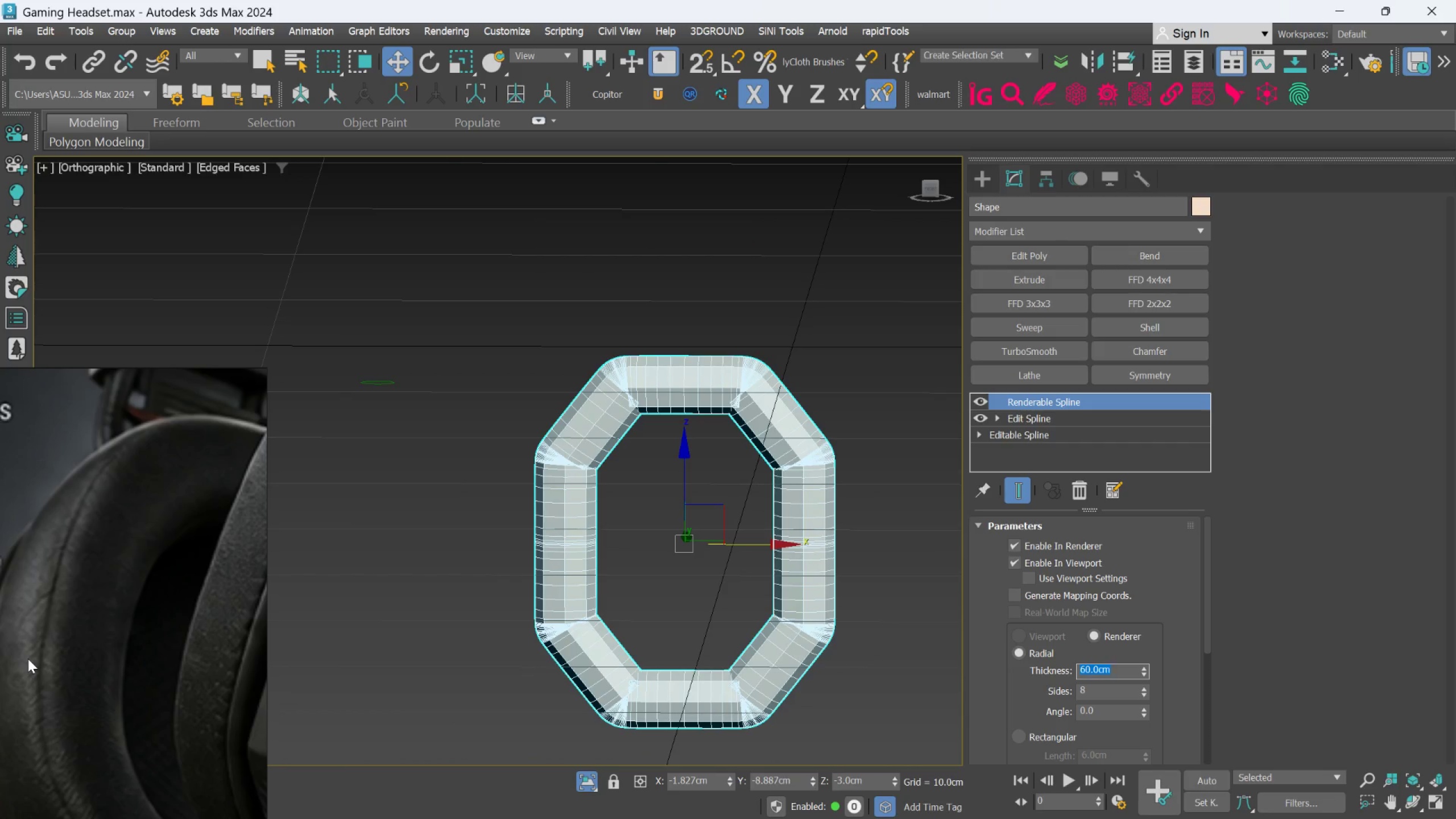 
scroll: coordinate [28, 659], scroll_direction: down, amount: 4.0
 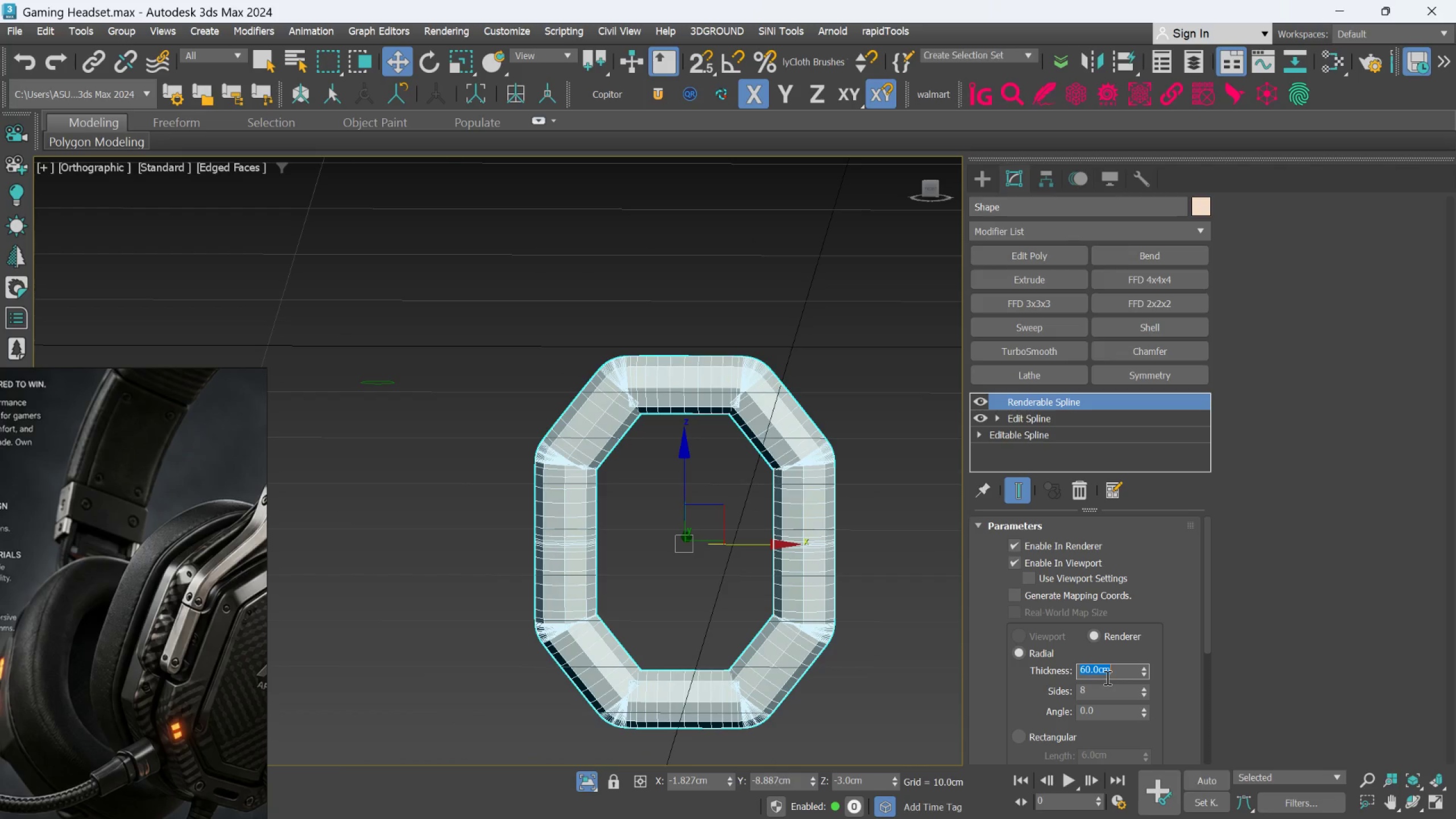 
double_click([1103, 677])
 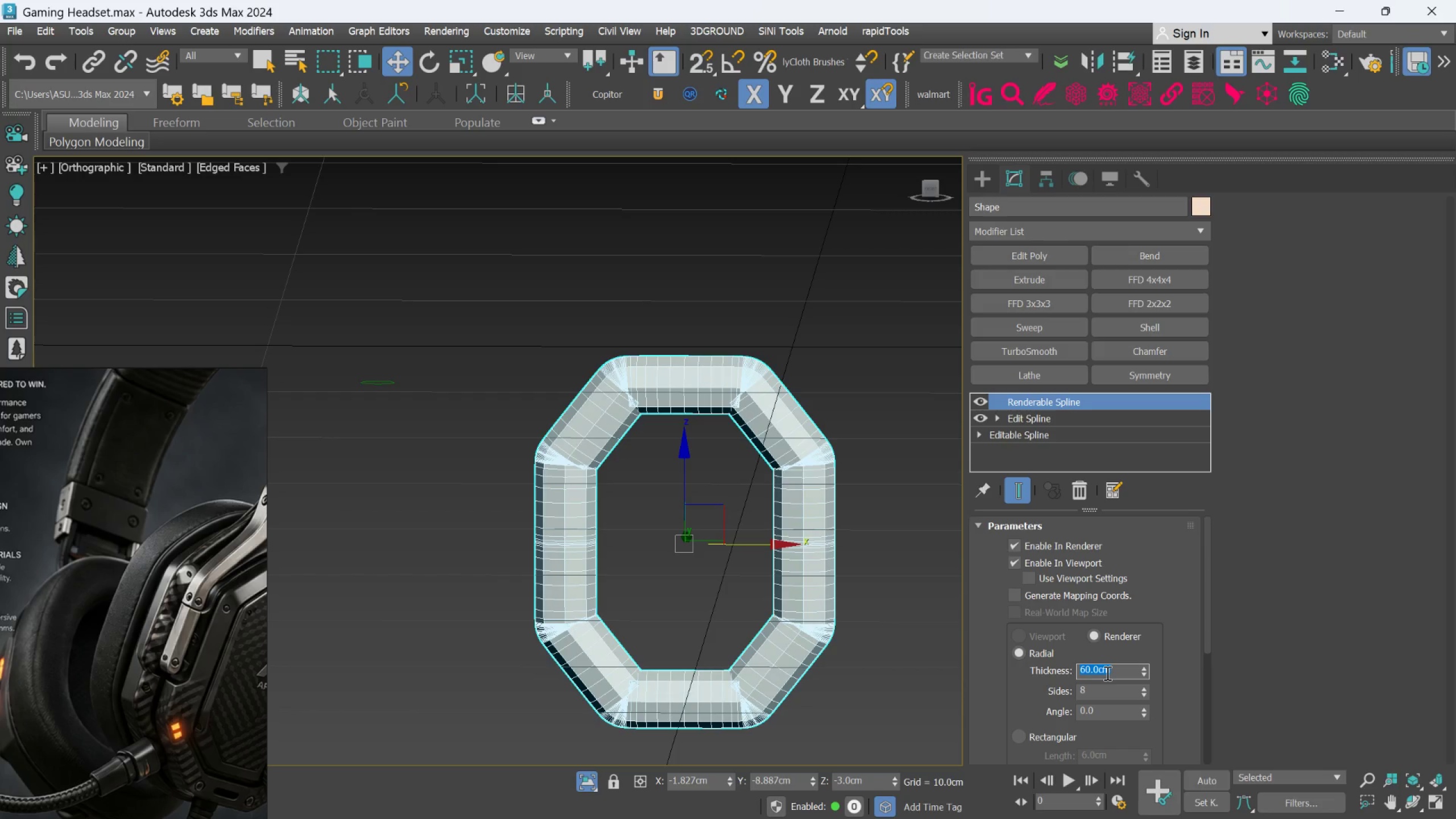 
type(70)
 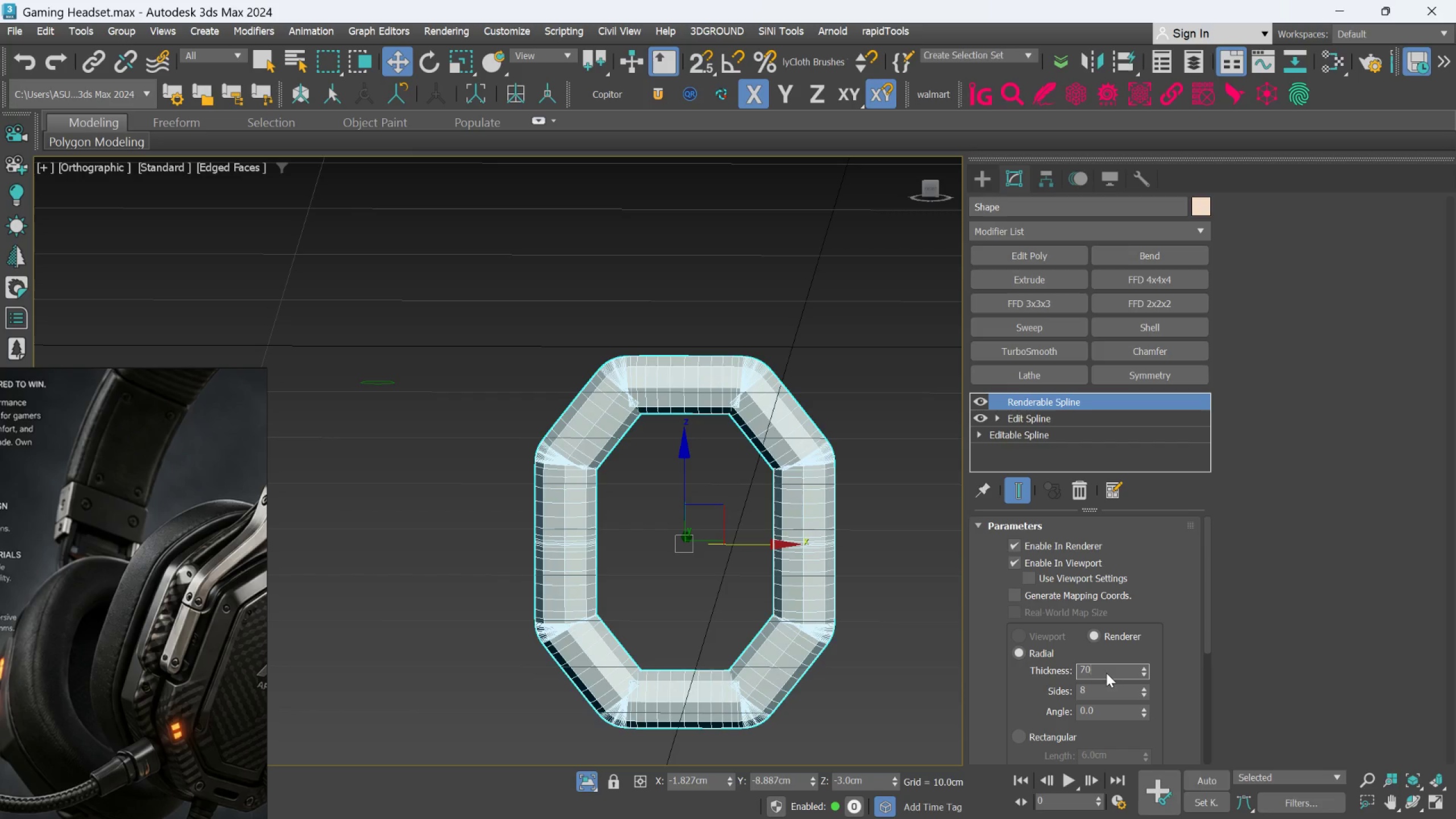 
key(Enter)
 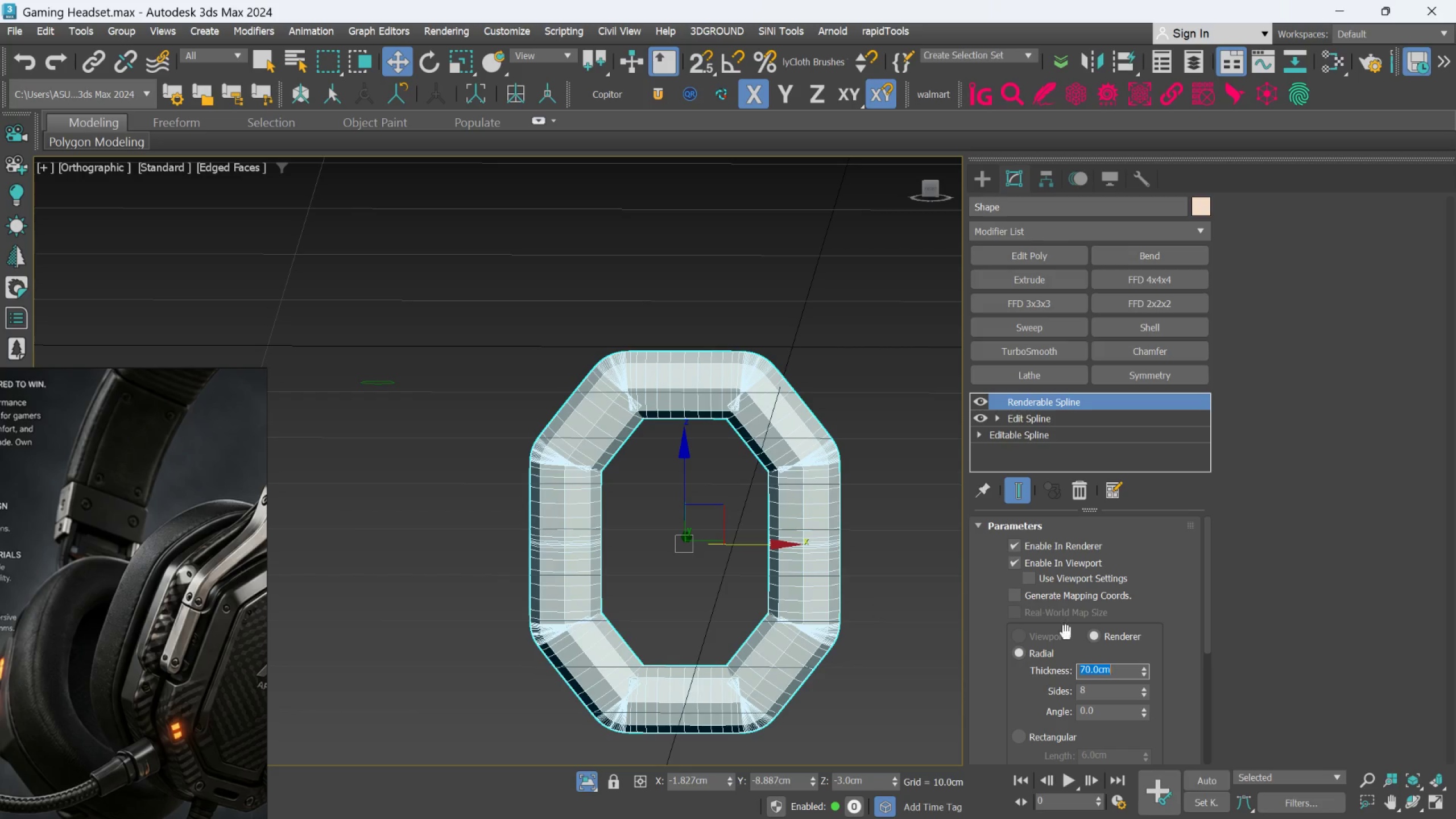 
double_click([1093, 670])
 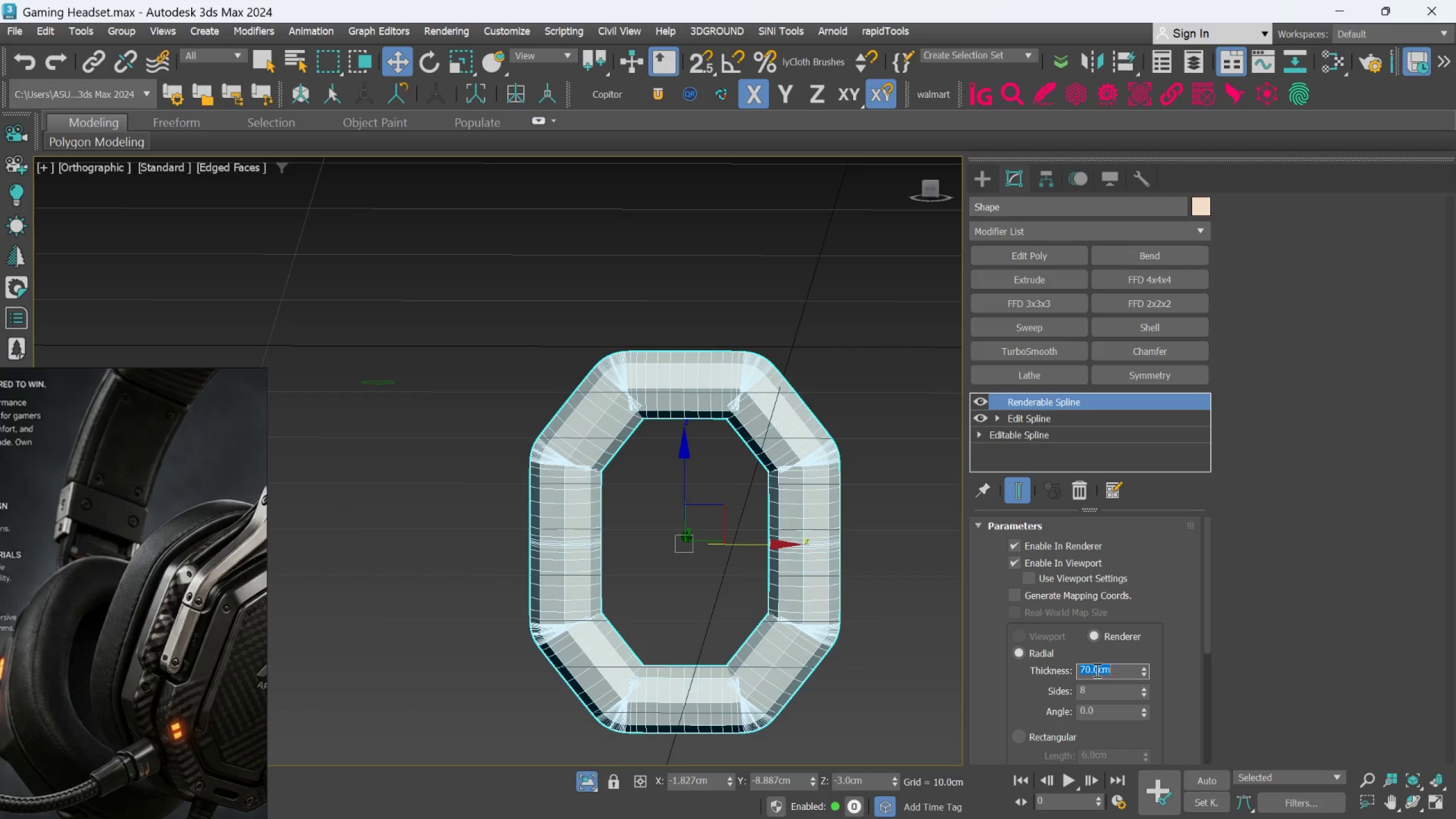 
type(80)
 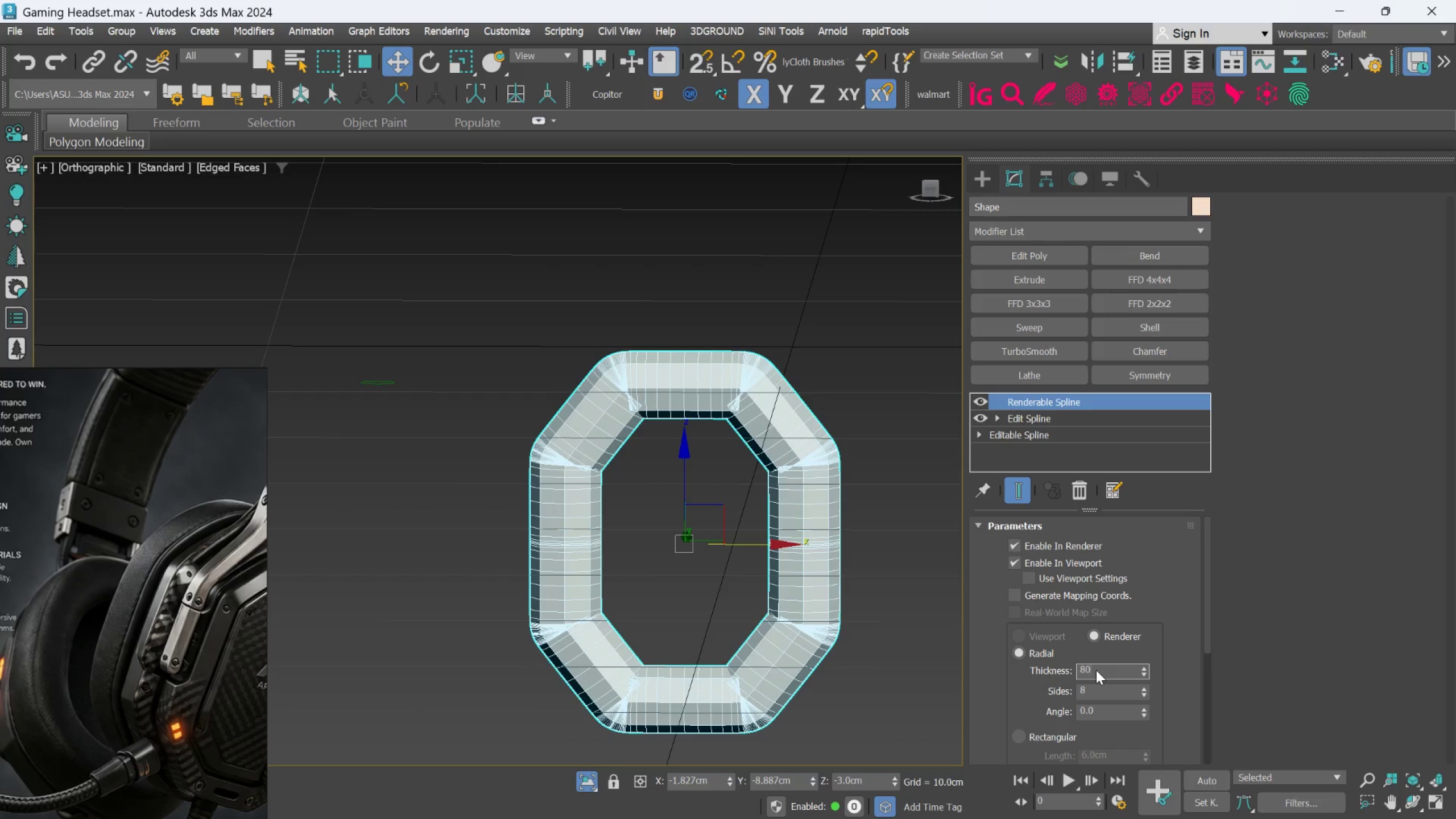 
key(Enter)
 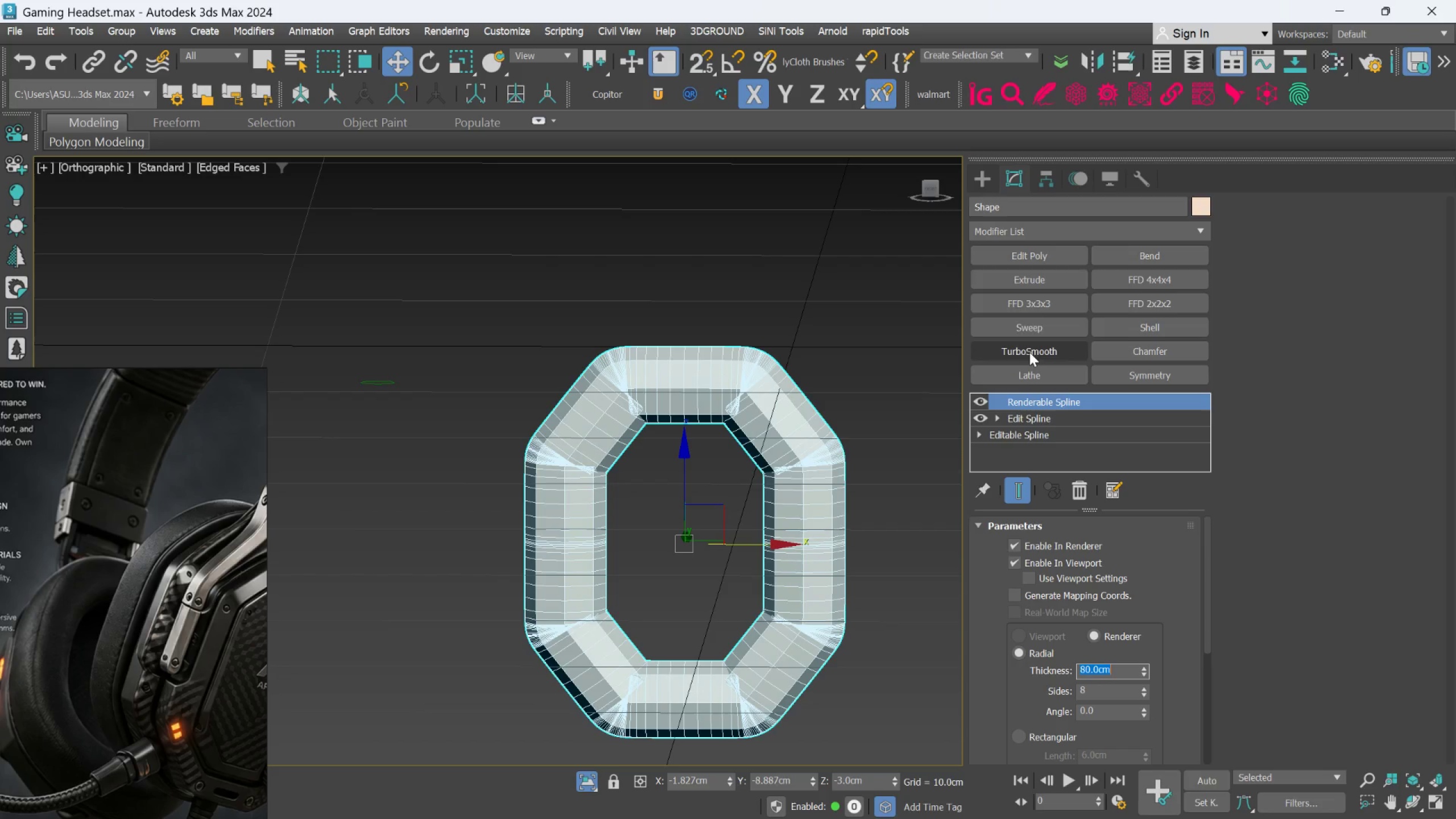 
left_click([1039, 262])
 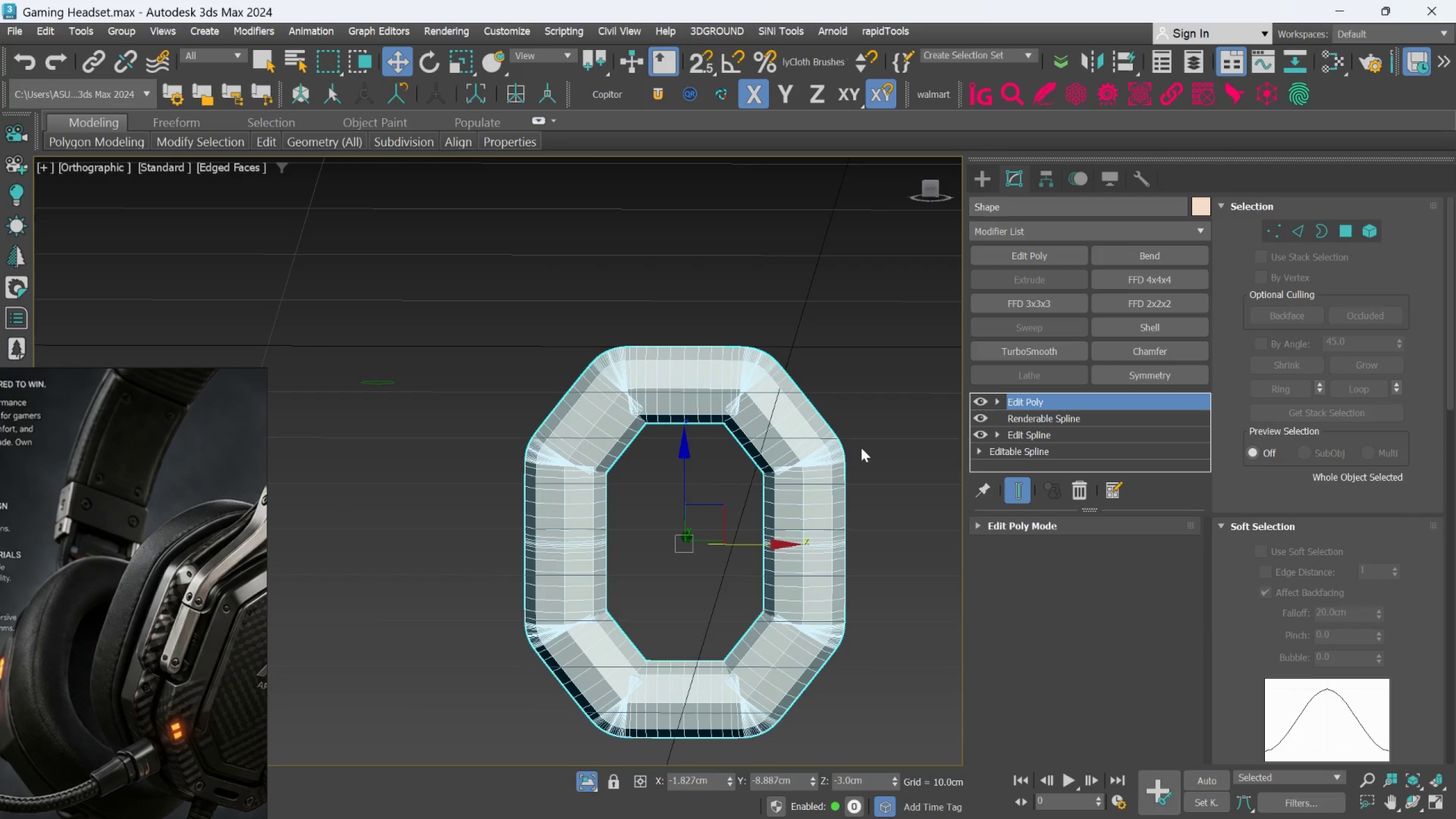 
scroll: coordinate [828, 387], scroll_direction: up, amount: 3.0
 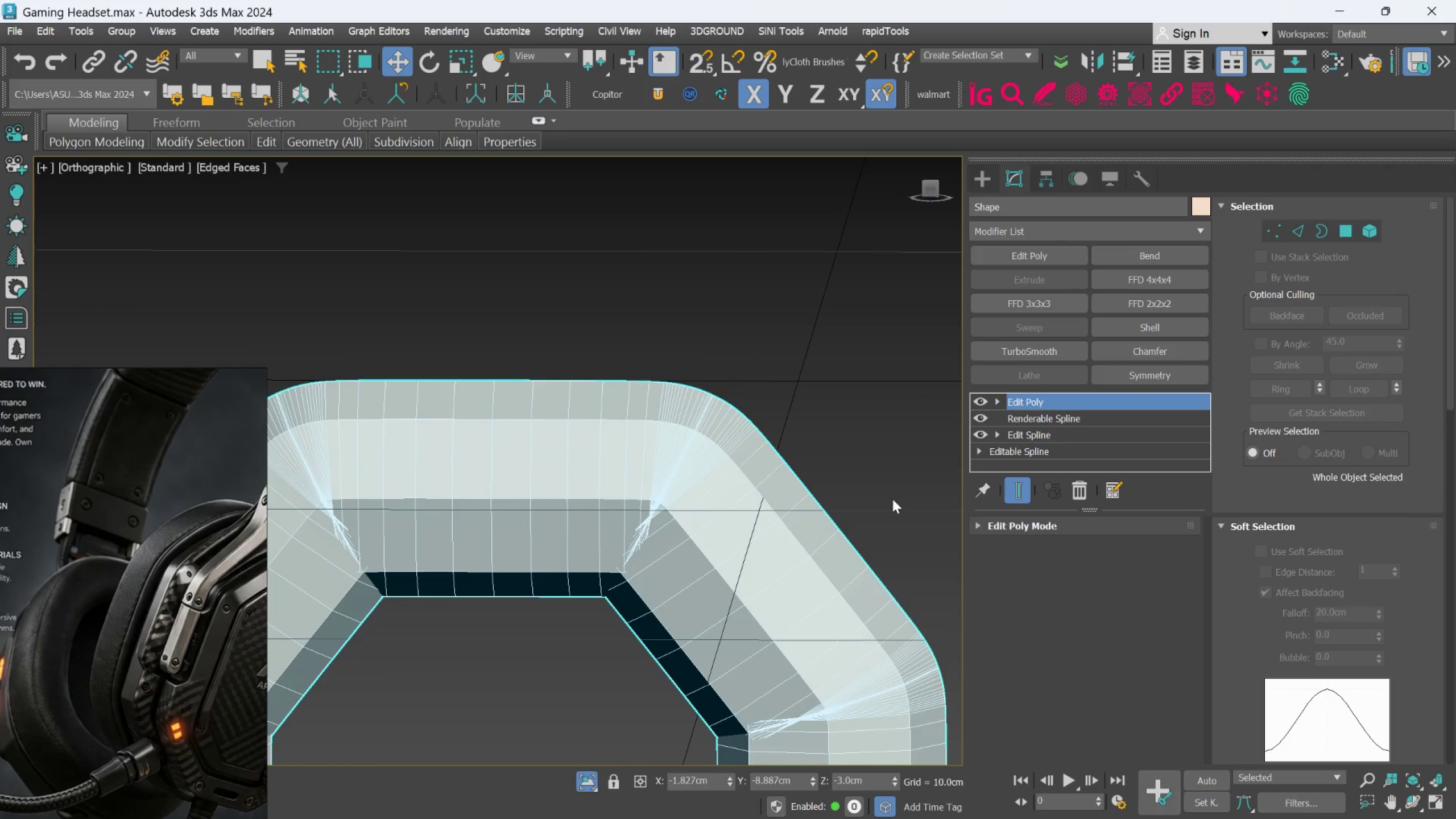 
scroll: coordinate [872, 494], scroll_direction: down, amount: 2.0
 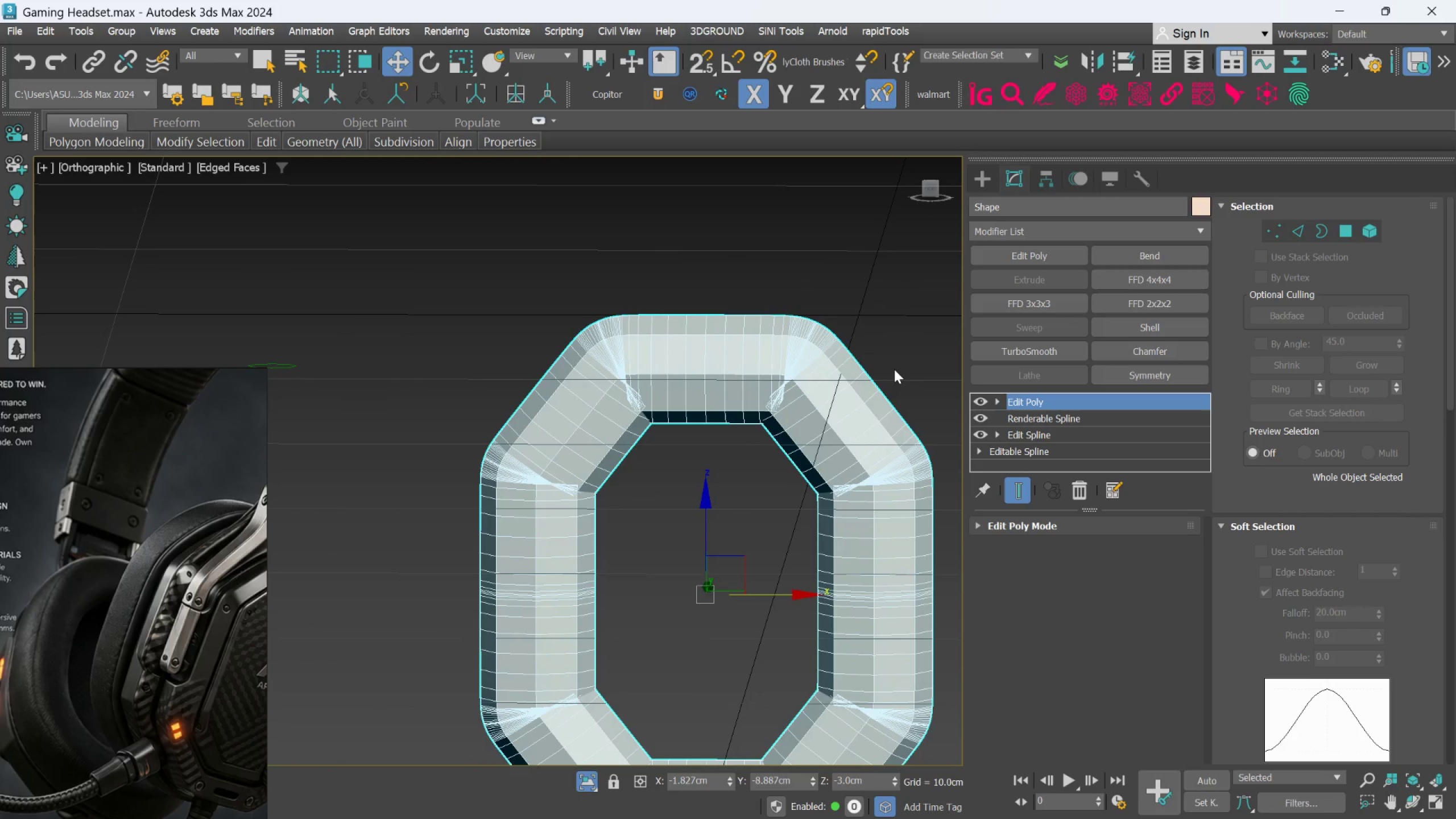 
key(F)
 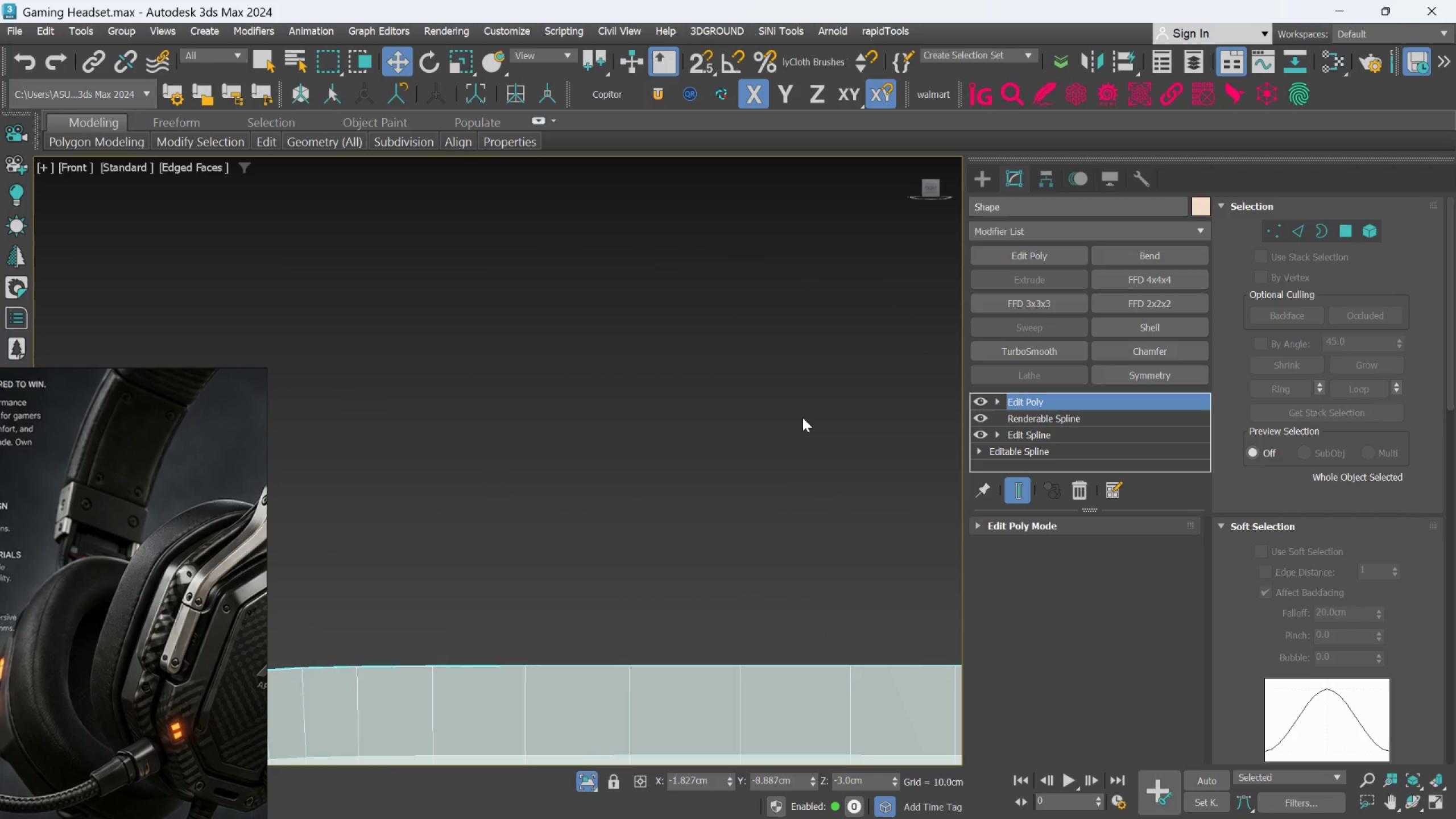 
scroll: coordinate [788, 470], scroll_direction: down, amount: 7.0
 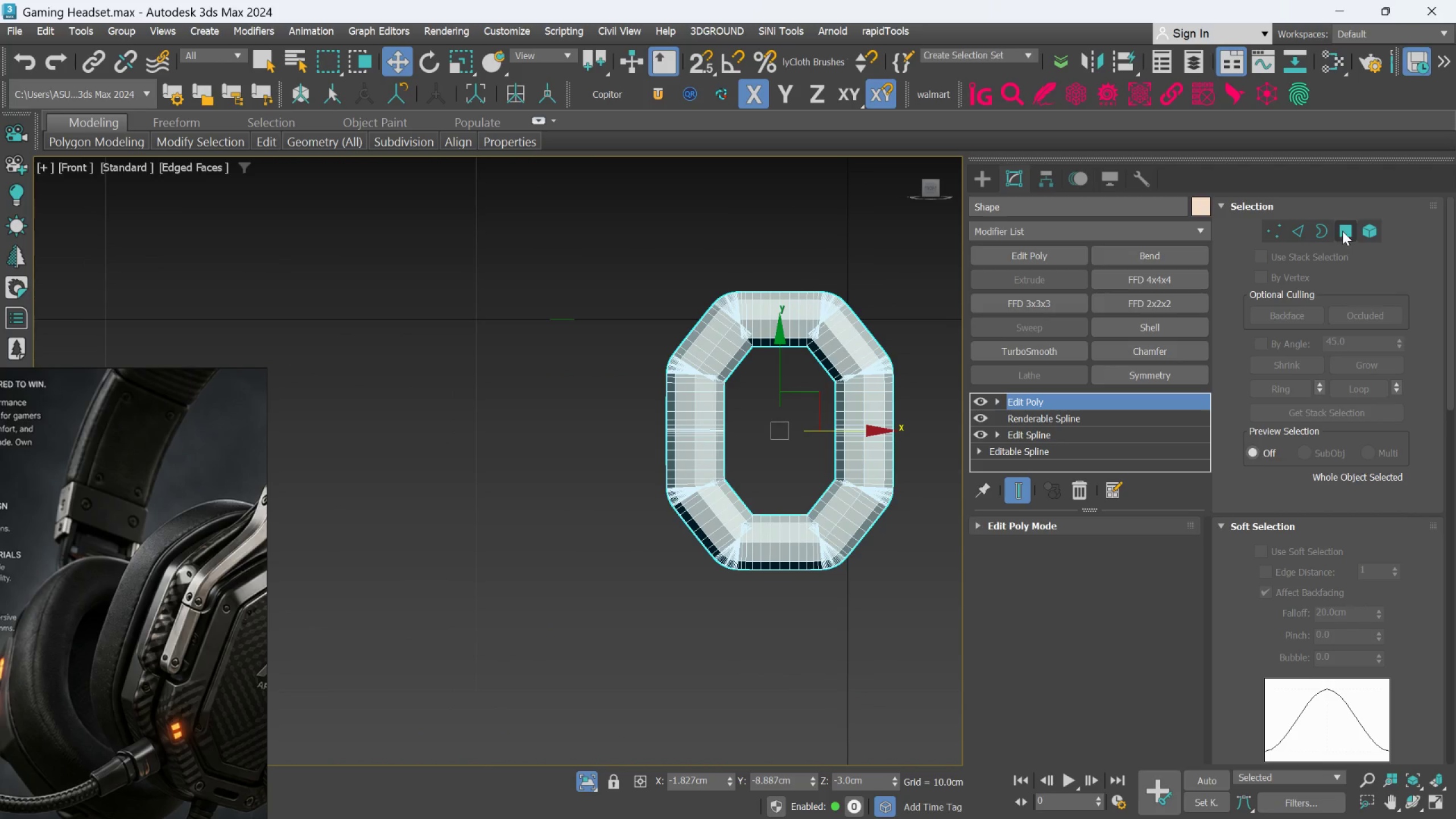 
scroll: coordinate [869, 324], scroll_direction: up, amount: 2.0
 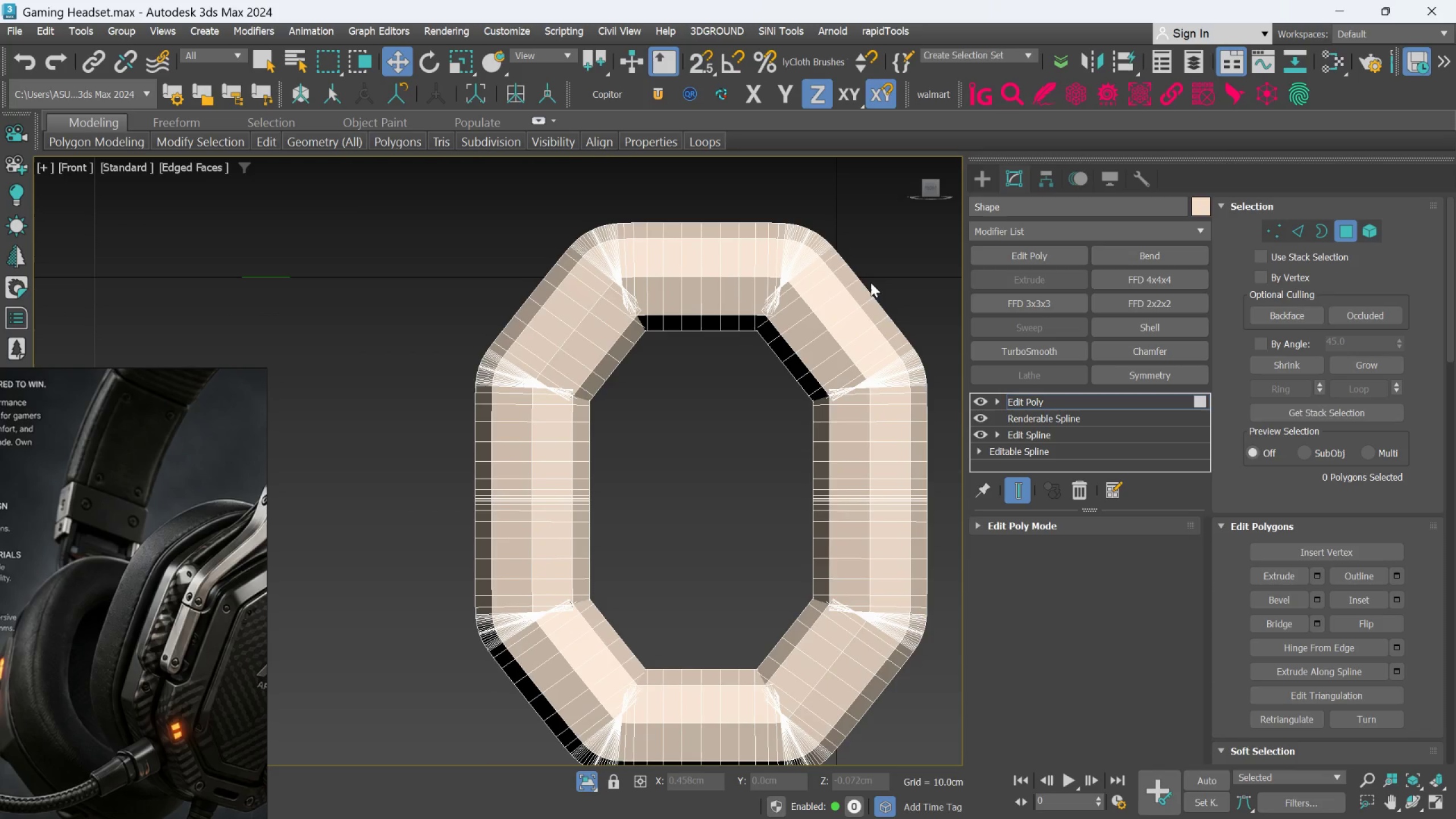 
scroll: coordinate [855, 292], scroll_direction: down, amount: 1.0
 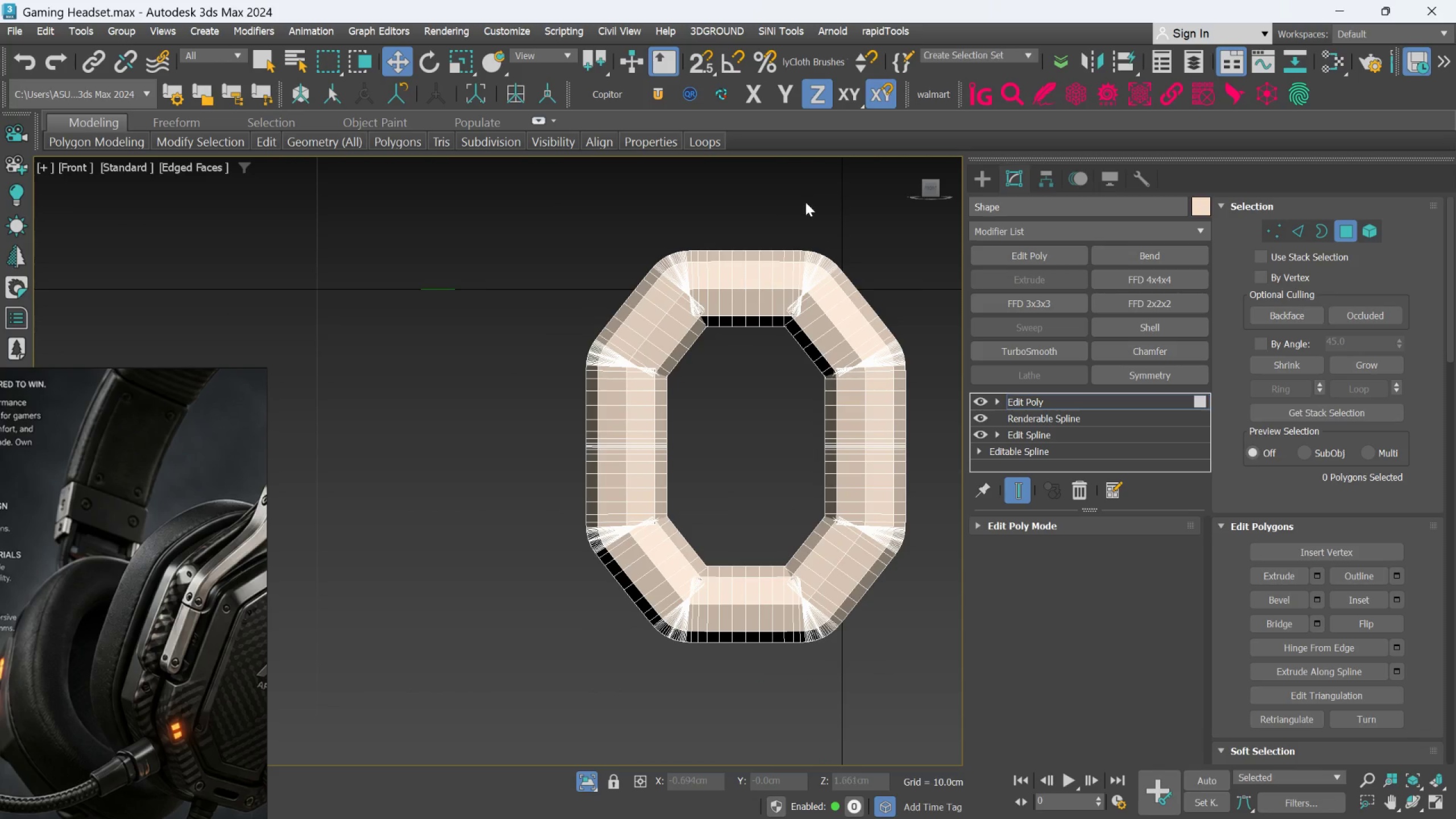 
left_click_drag(start_coordinate=[862, 206], to_coordinate=[685, 641])
 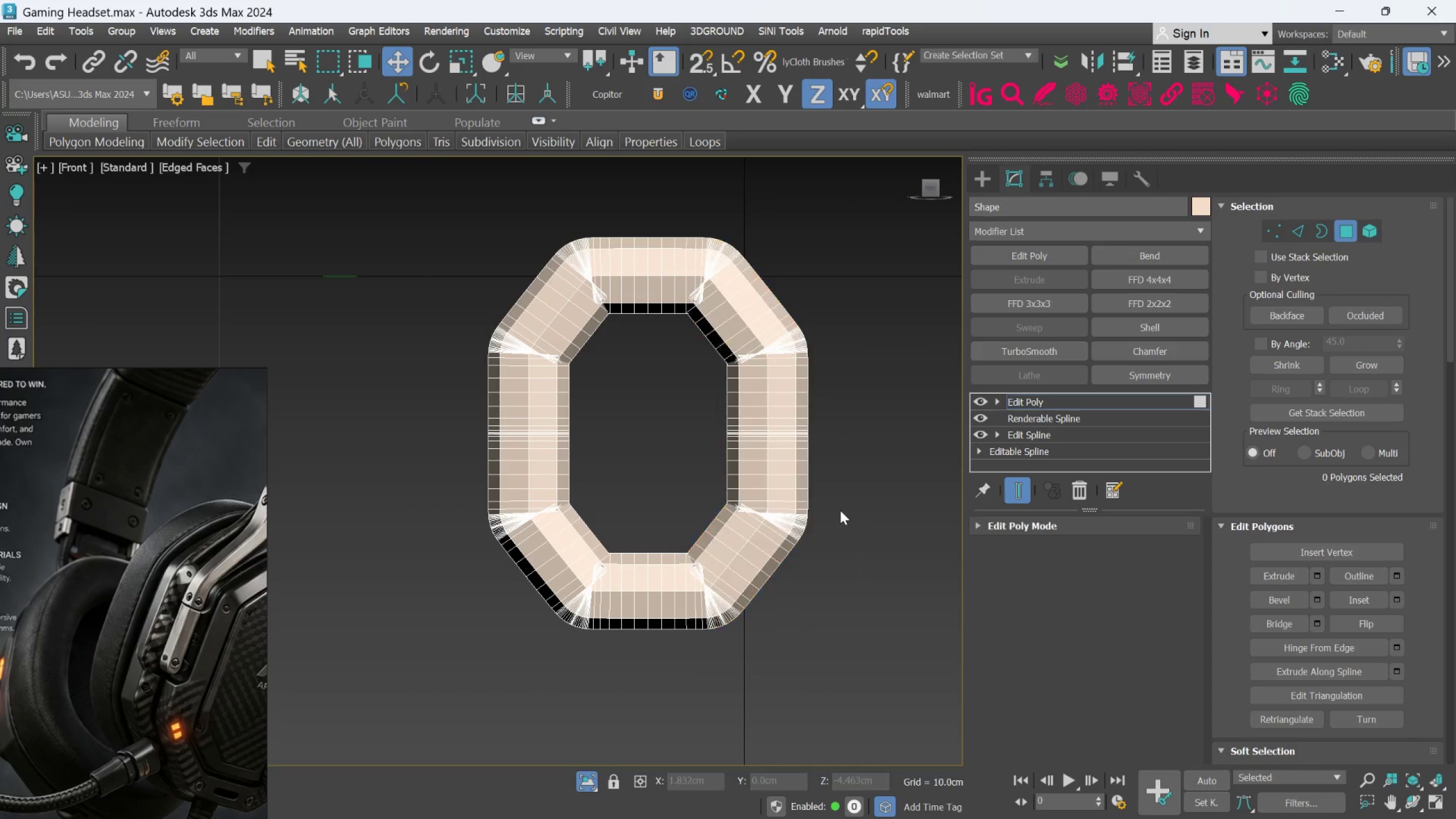 
scroll: coordinate [659, 263], scroll_direction: up, amount: 2.0
 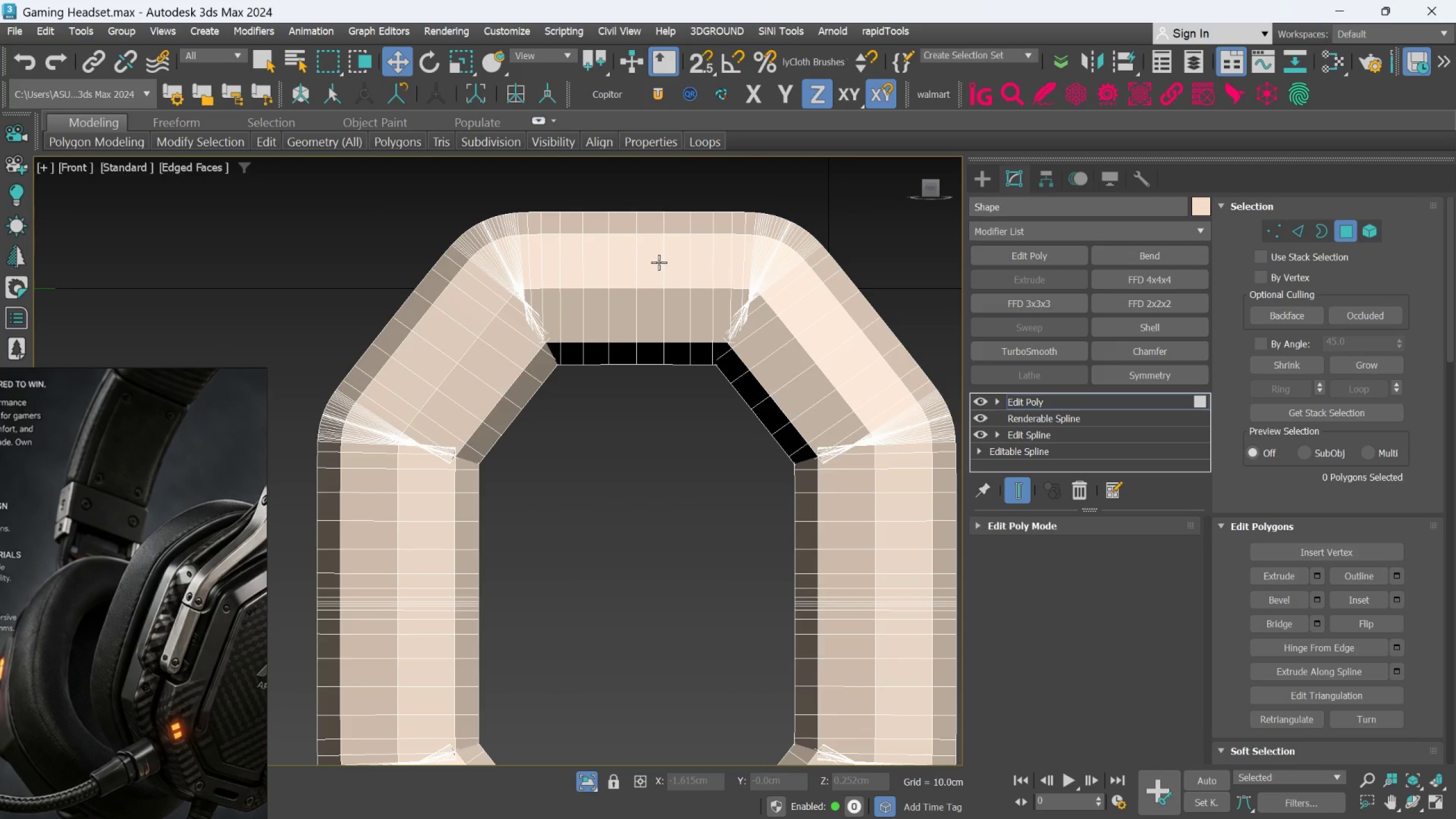 
scroll: coordinate [657, 263], scroll_direction: down, amount: 1.0
 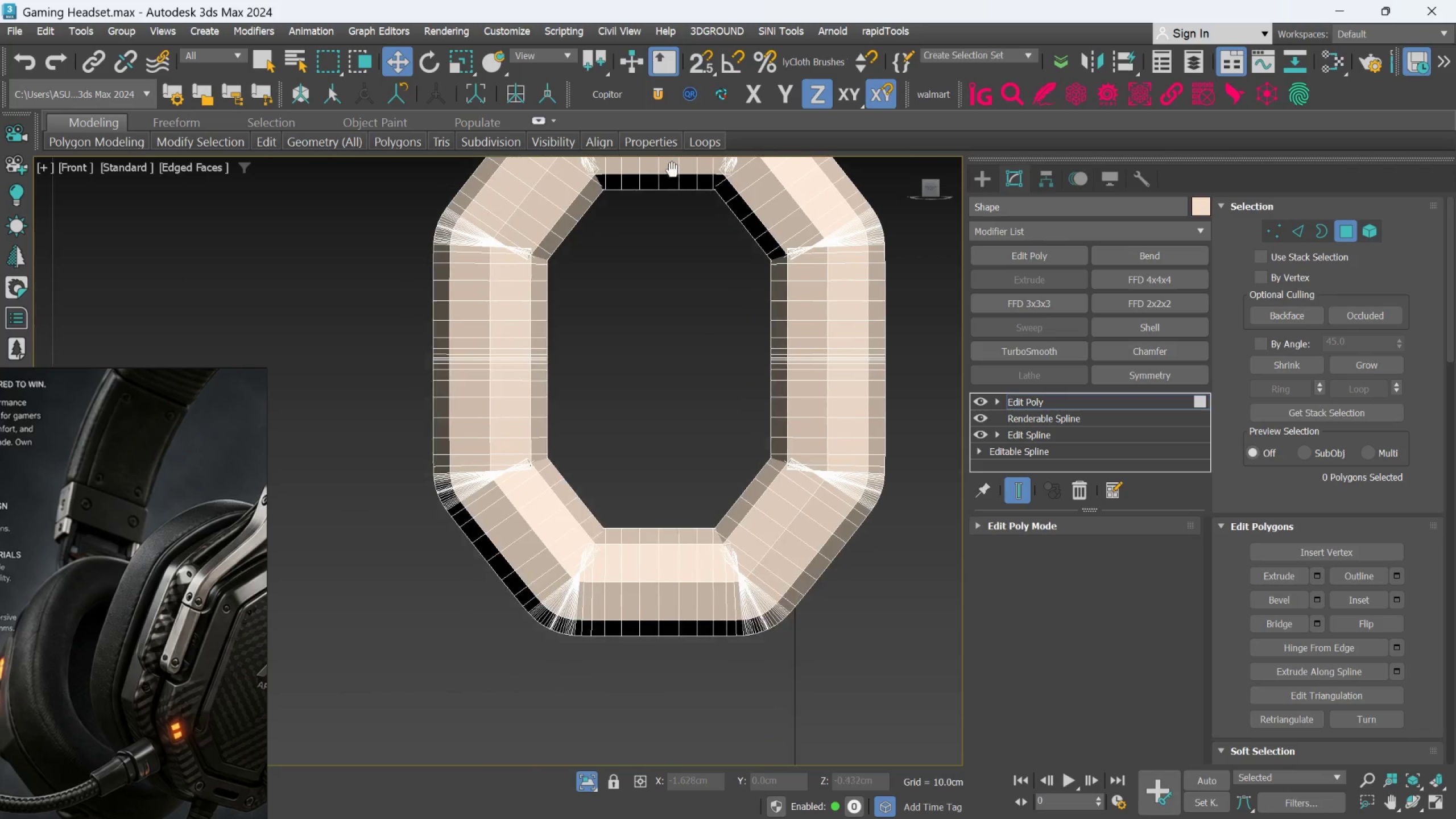 
scroll: coordinate [682, 564], scroll_direction: up, amount: 2.0
 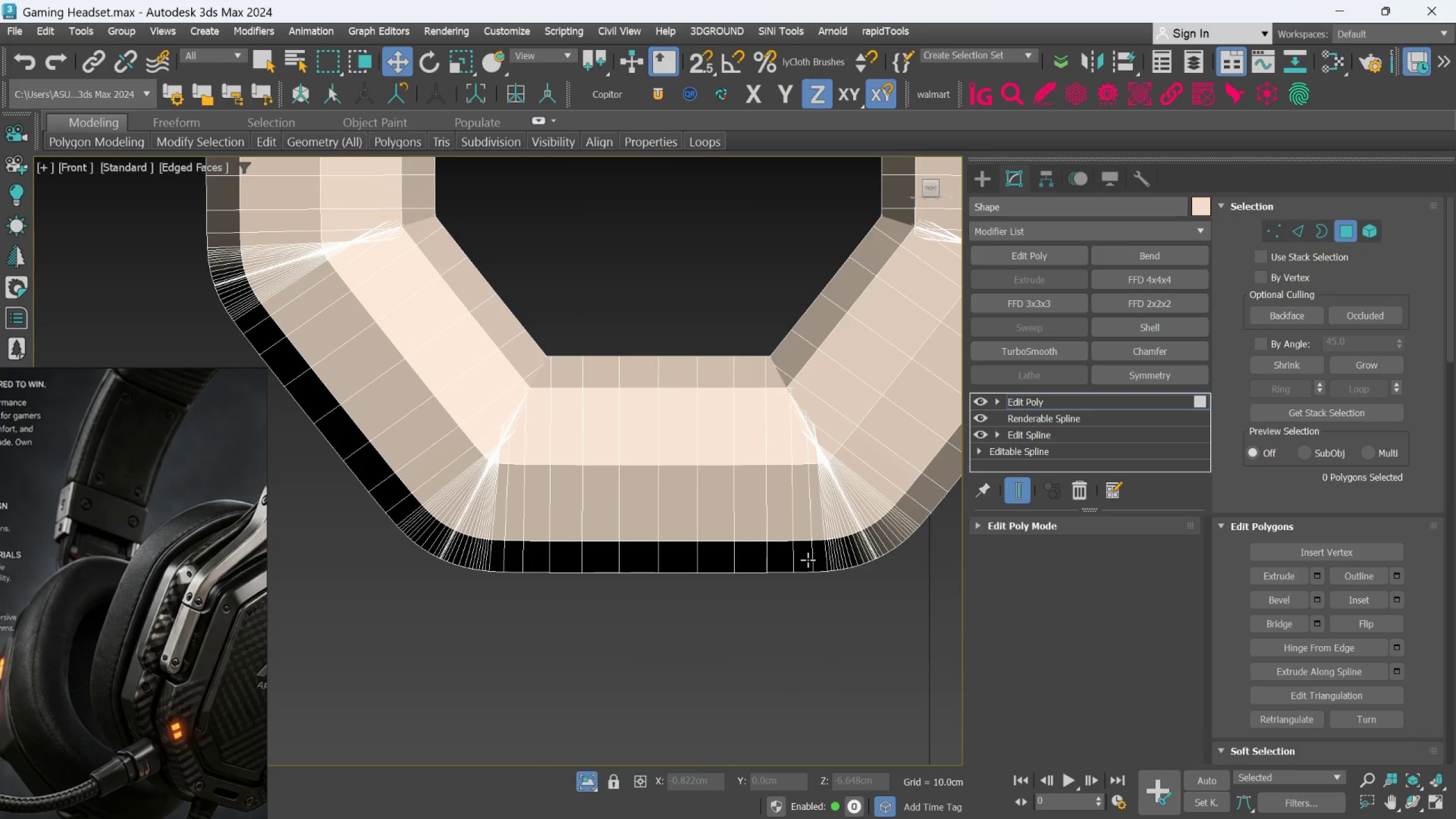 
wait(5.77)
 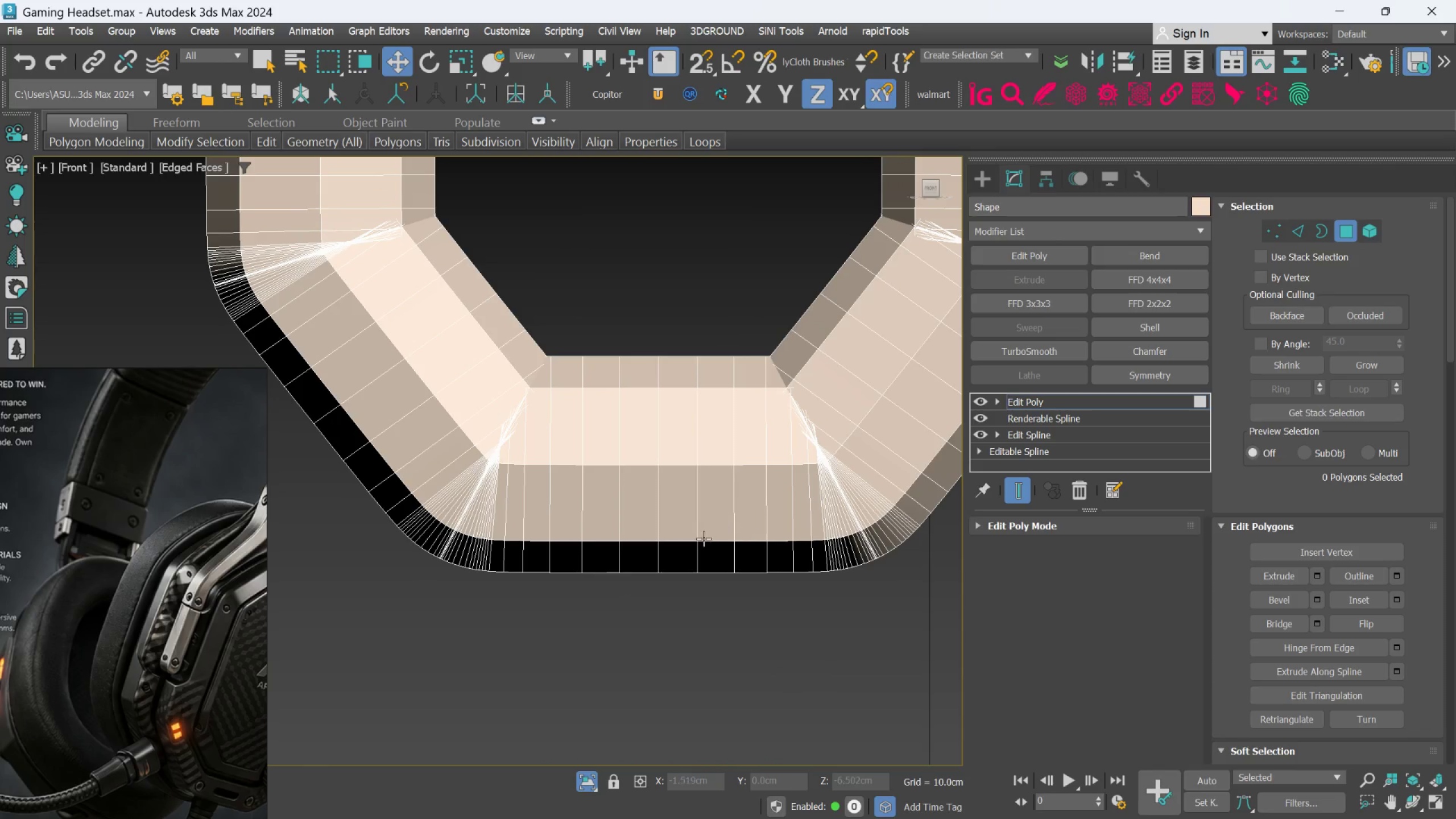 
left_click_drag(start_coordinate=[882, 618], to_coordinate=[689, 303])
 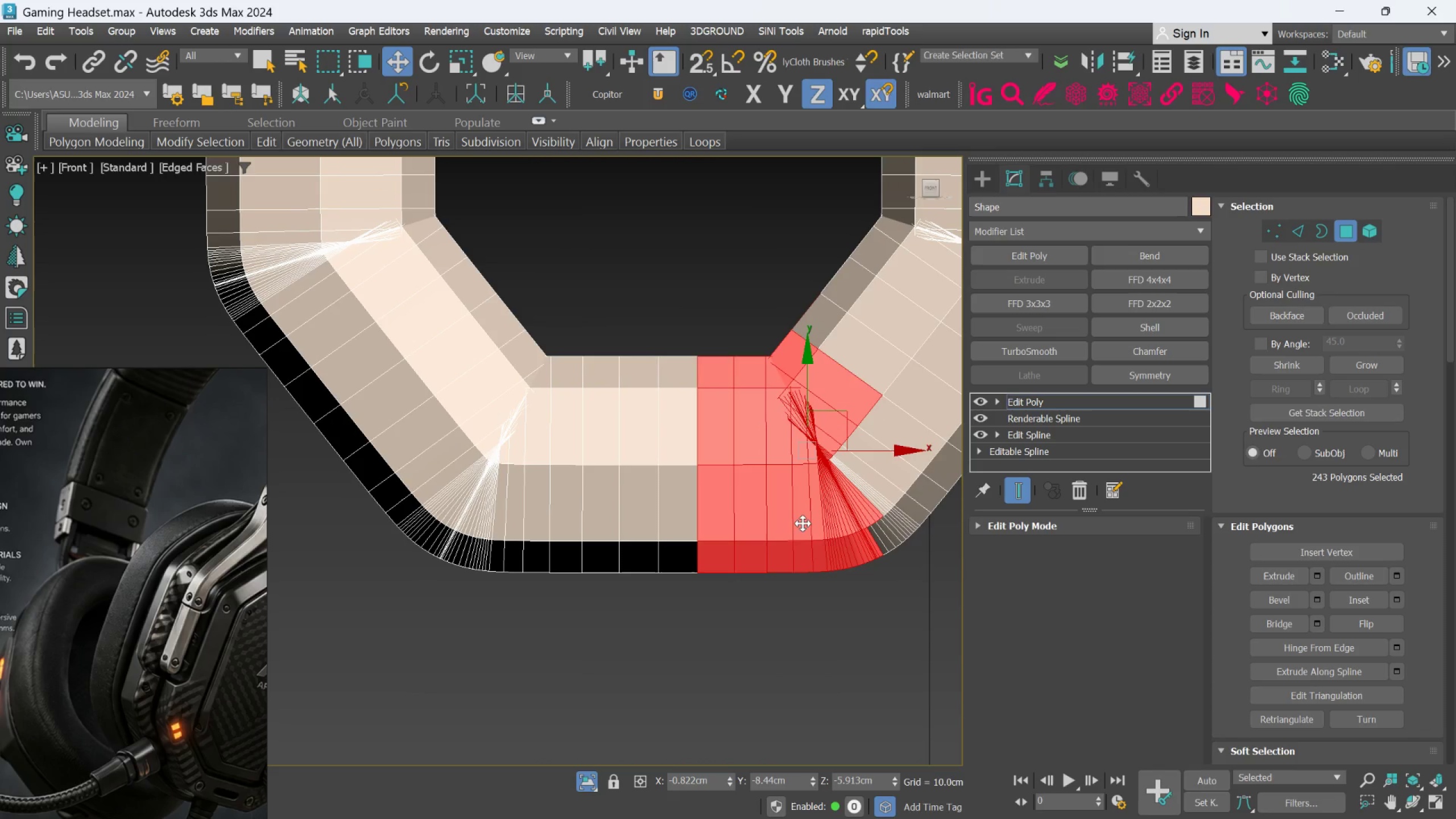 
left_click([838, 612])
 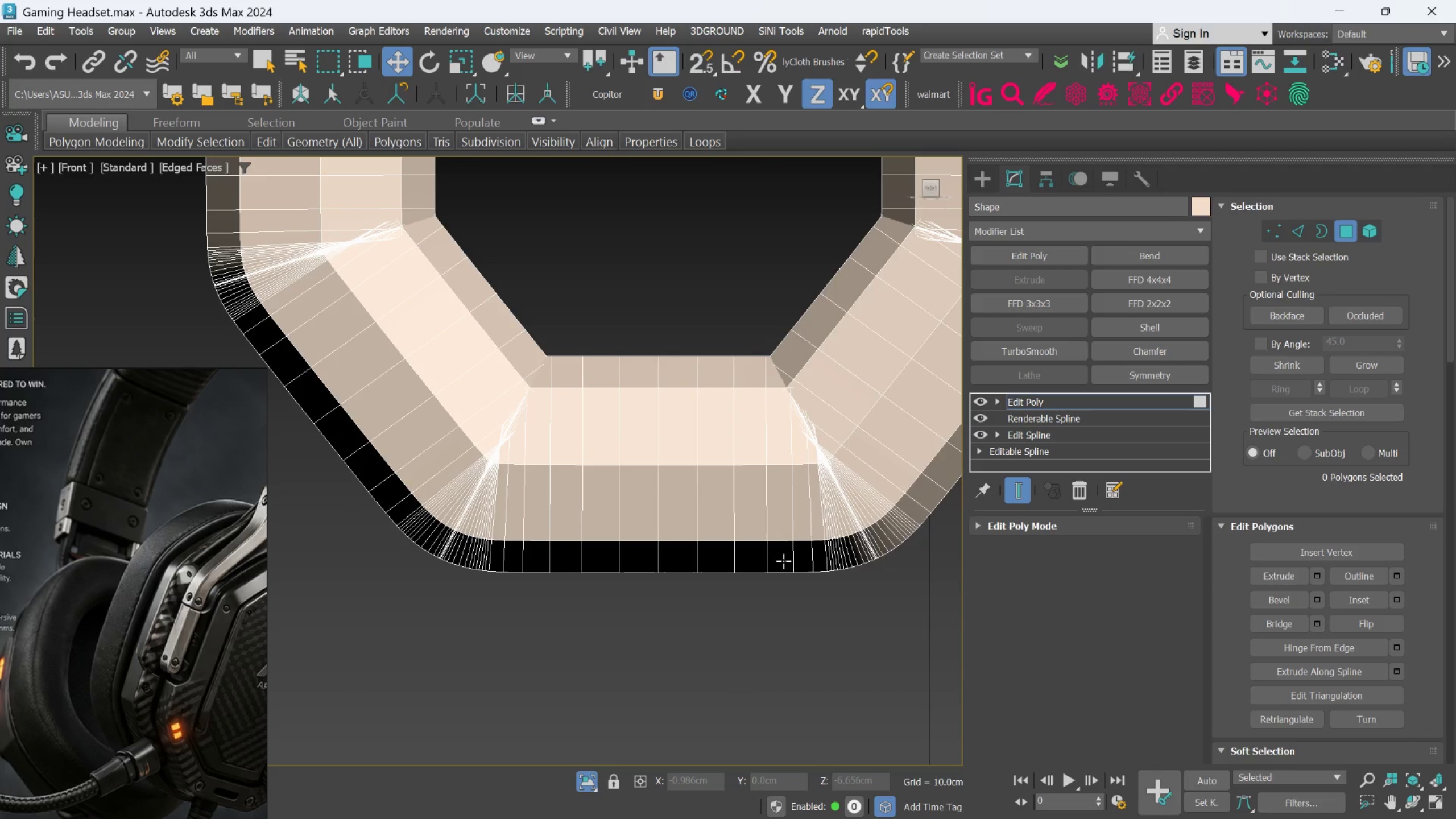 
wait(9.97)
 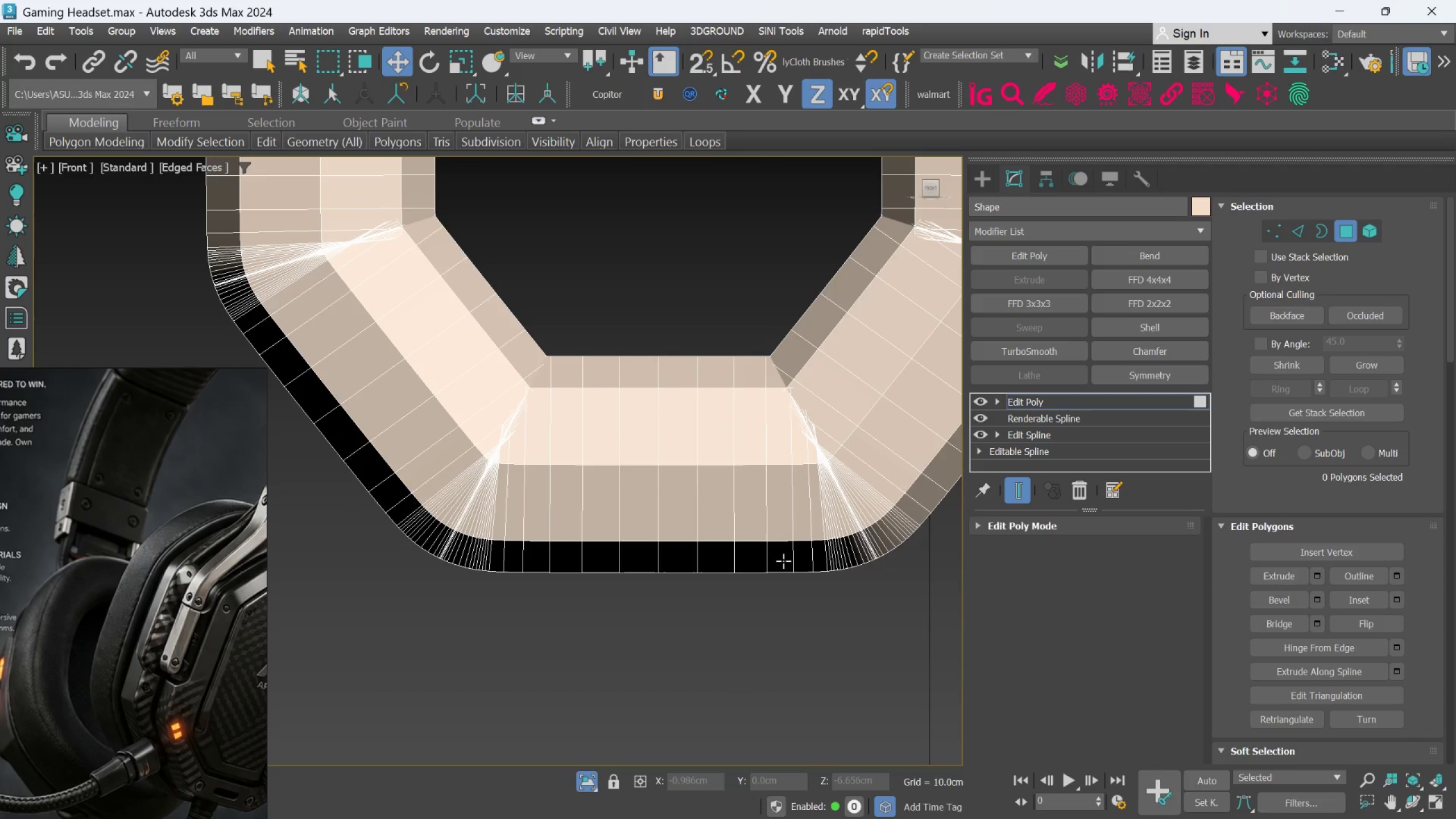 
left_click_drag(start_coordinate=[919, 647], to_coordinate=[681, 291])
 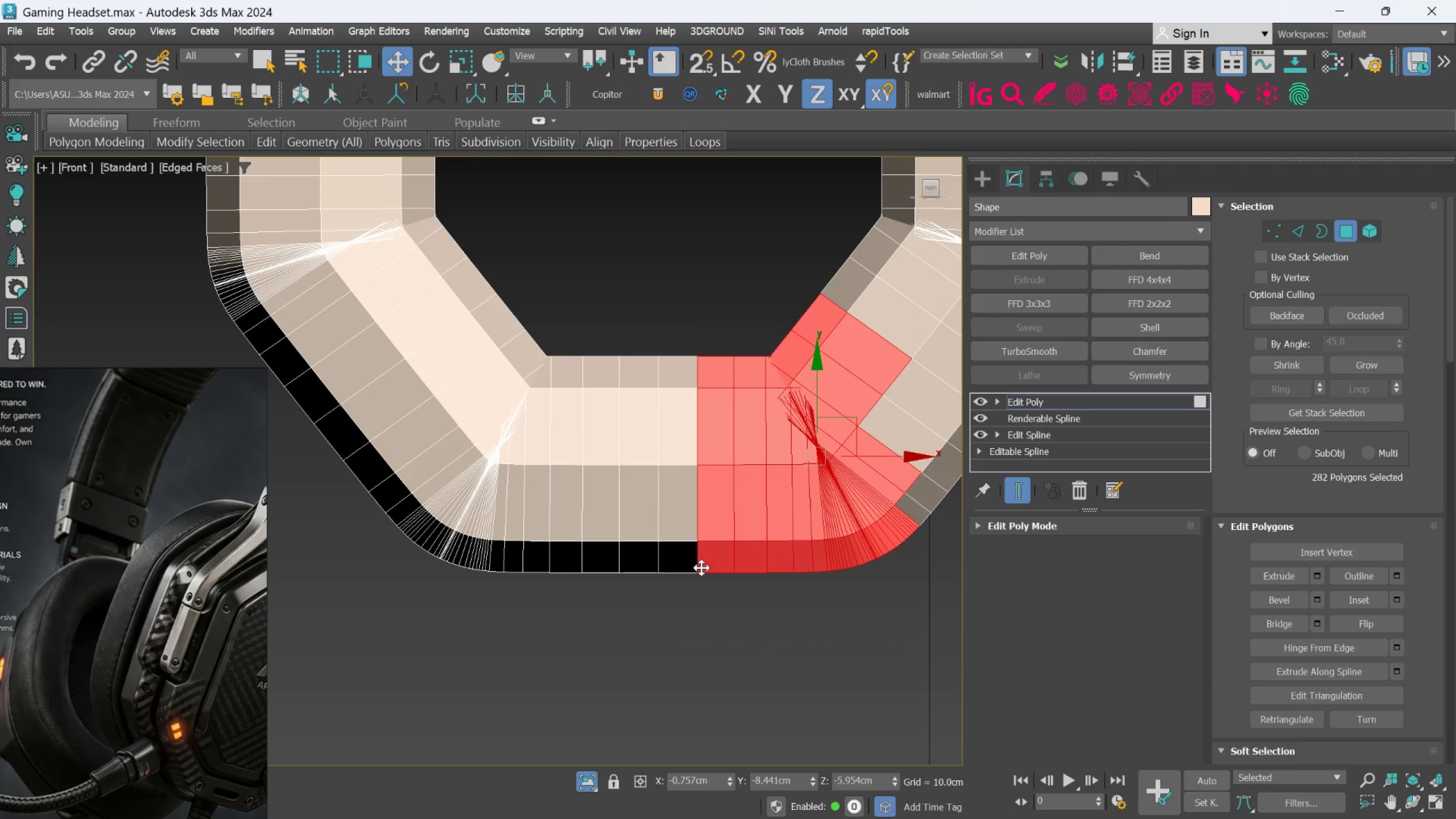 
left_click_drag(start_coordinate=[800, 669], to_coordinate=[797, 383])
 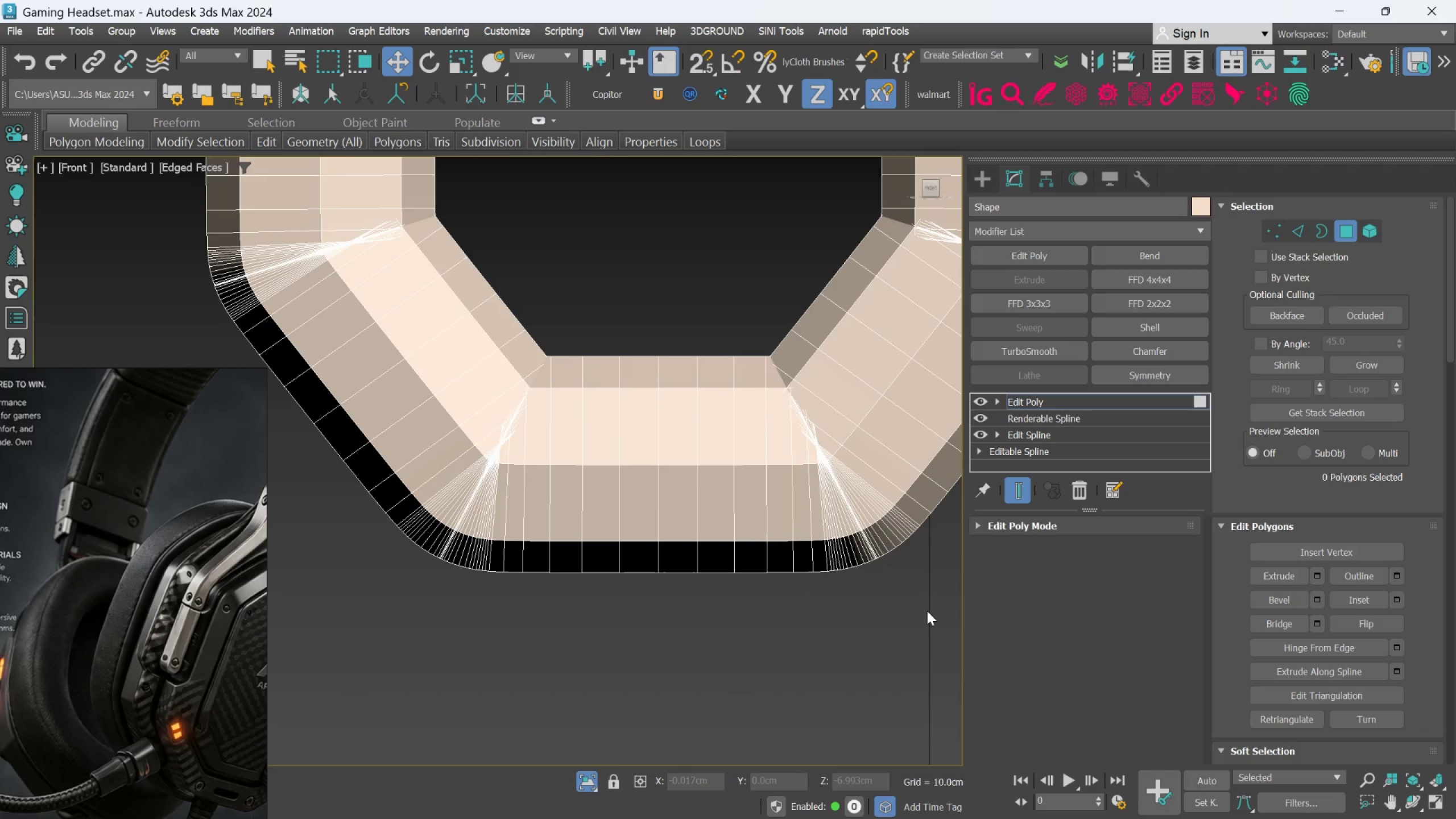 
left_click_drag(start_coordinate=[927, 611], to_coordinate=[724, 245])
 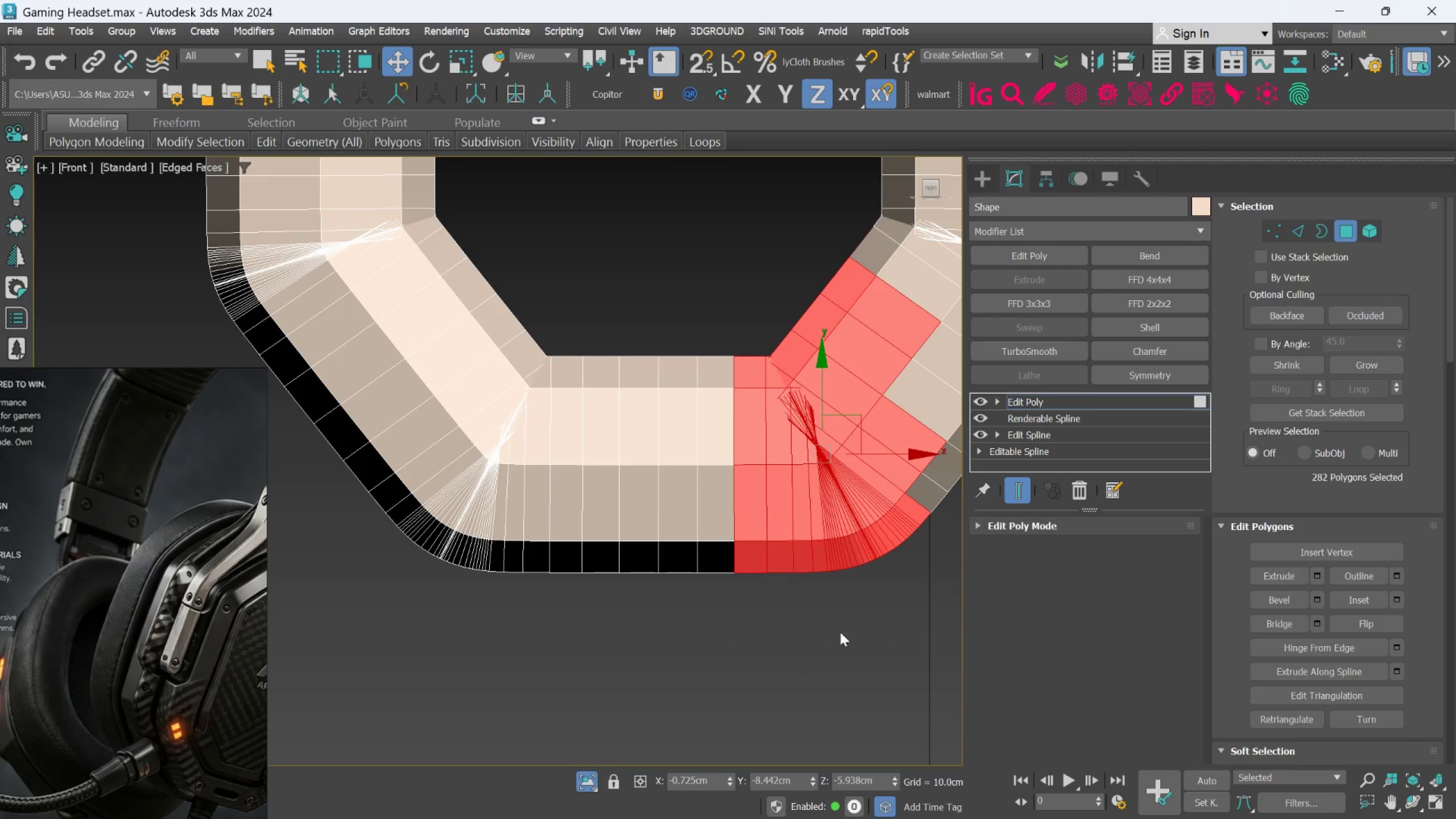 
left_click_drag(start_coordinate=[865, 657], to_coordinate=[716, 312])
 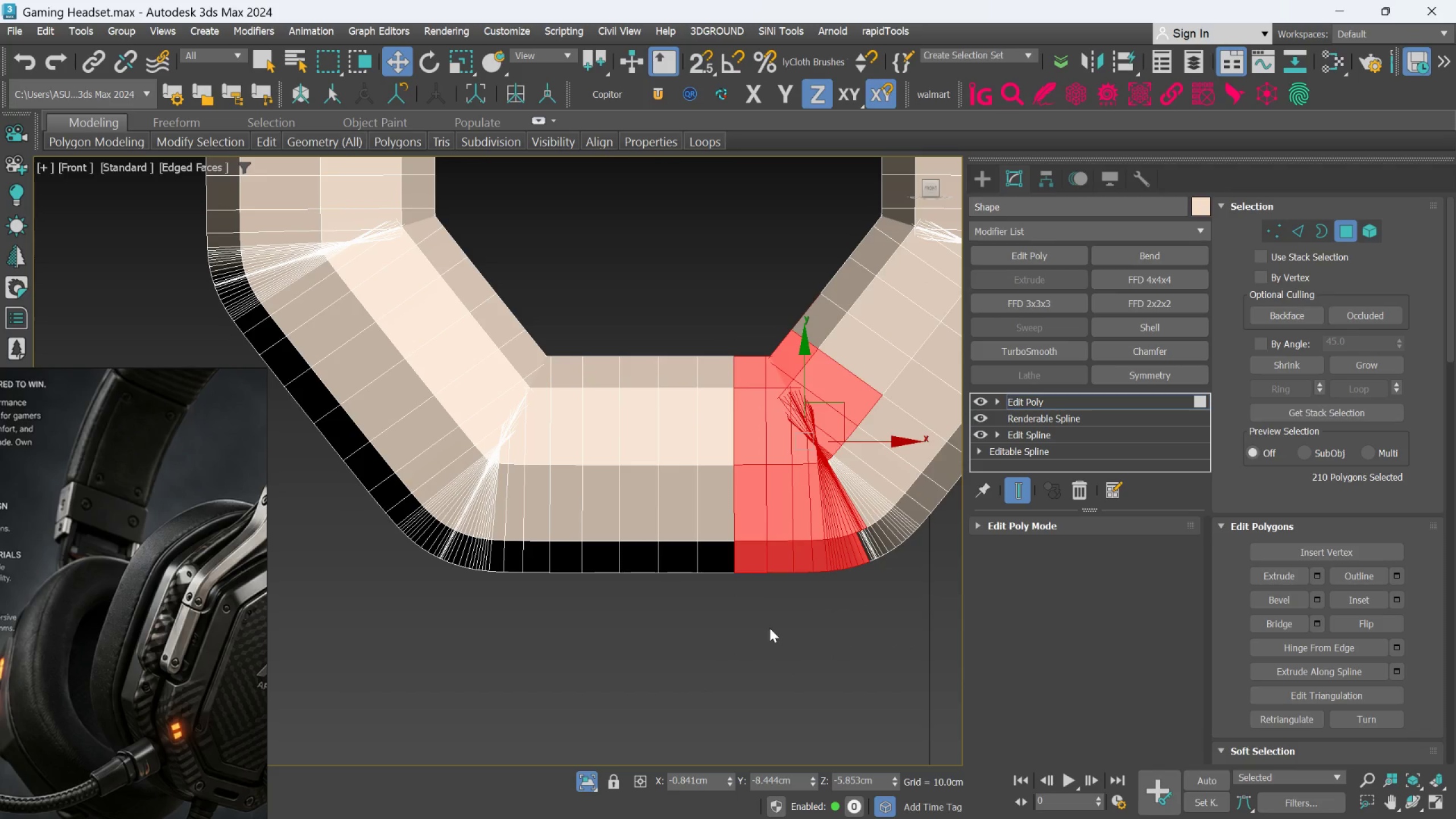 
hold_key(key=ControlLeft, duration=1.28)
left_click([732, 566])
 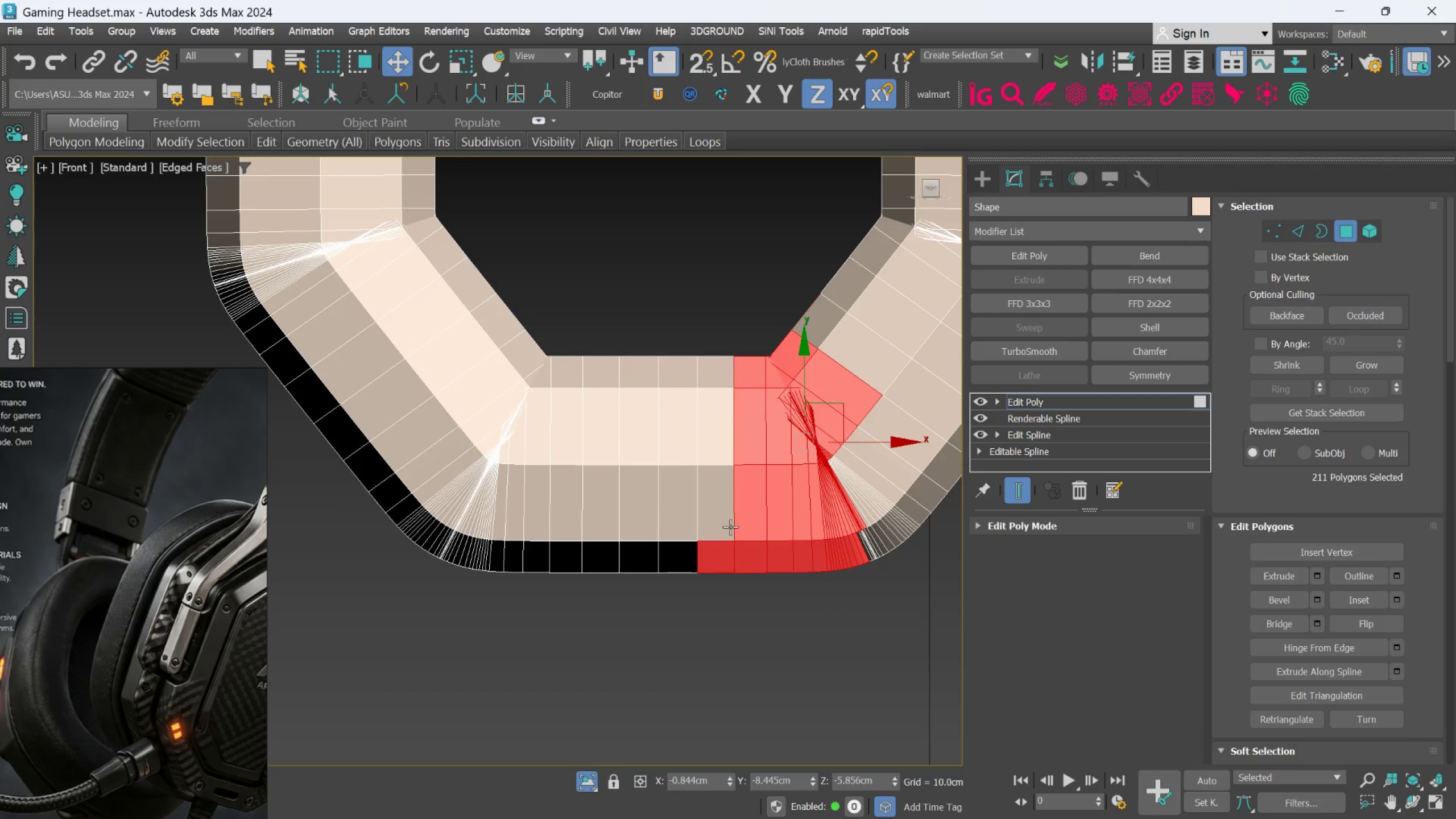 
double_click([729, 524])
 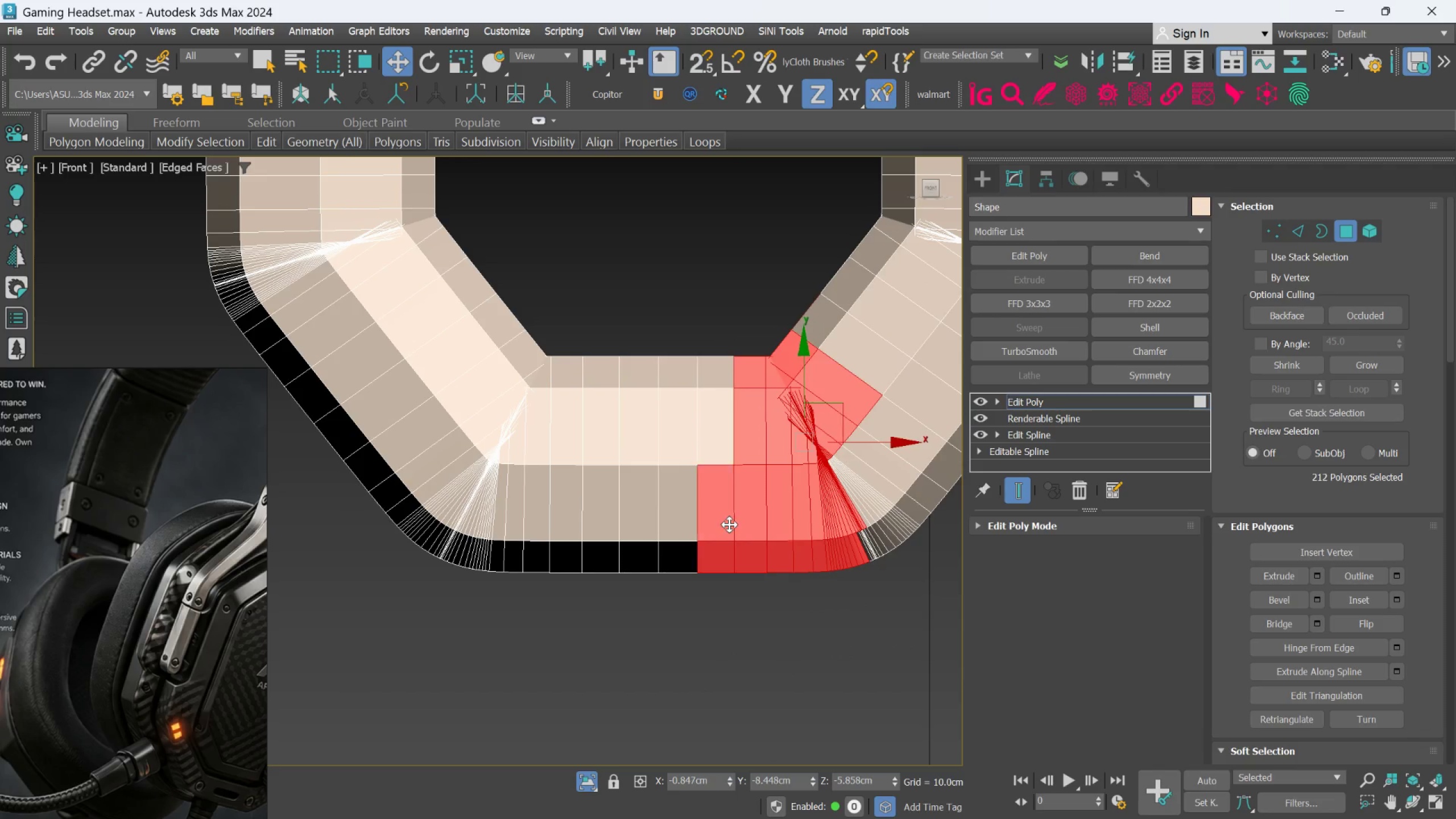 
triple_click([729, 524])
 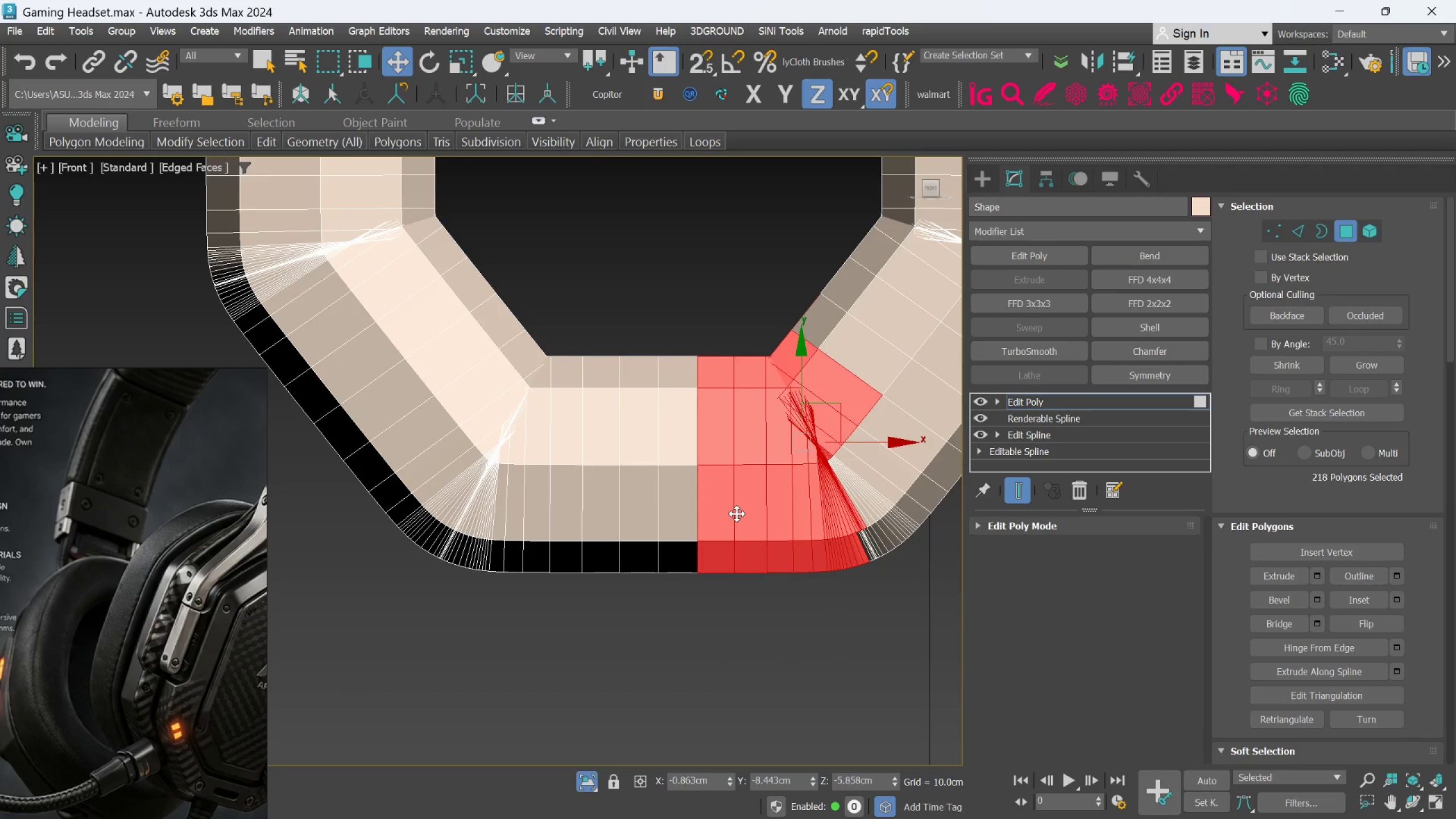 
key(Delete)
 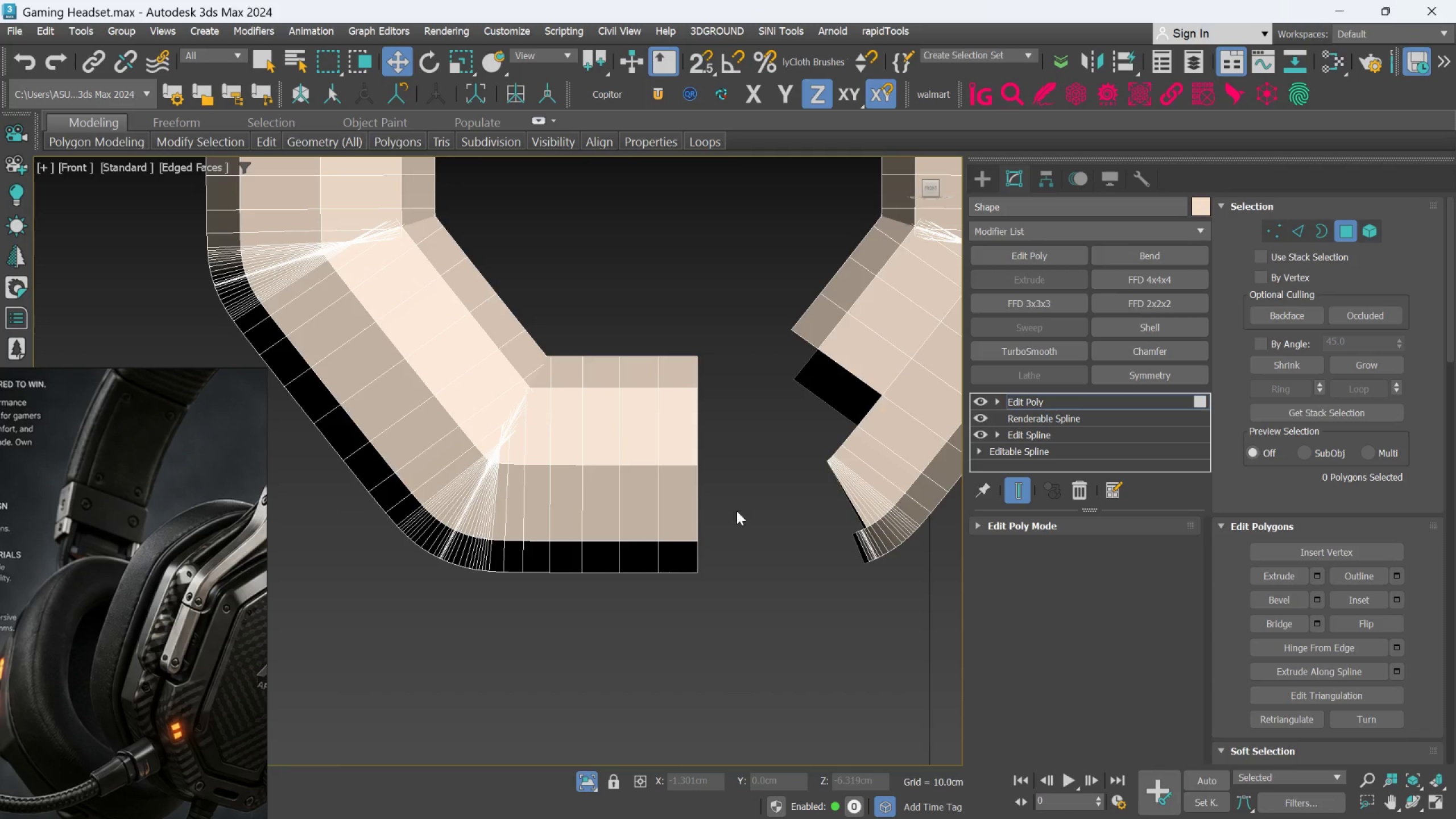 
scroll: coordinate [738, 511], scroll_direction: down, amount: 4.0
 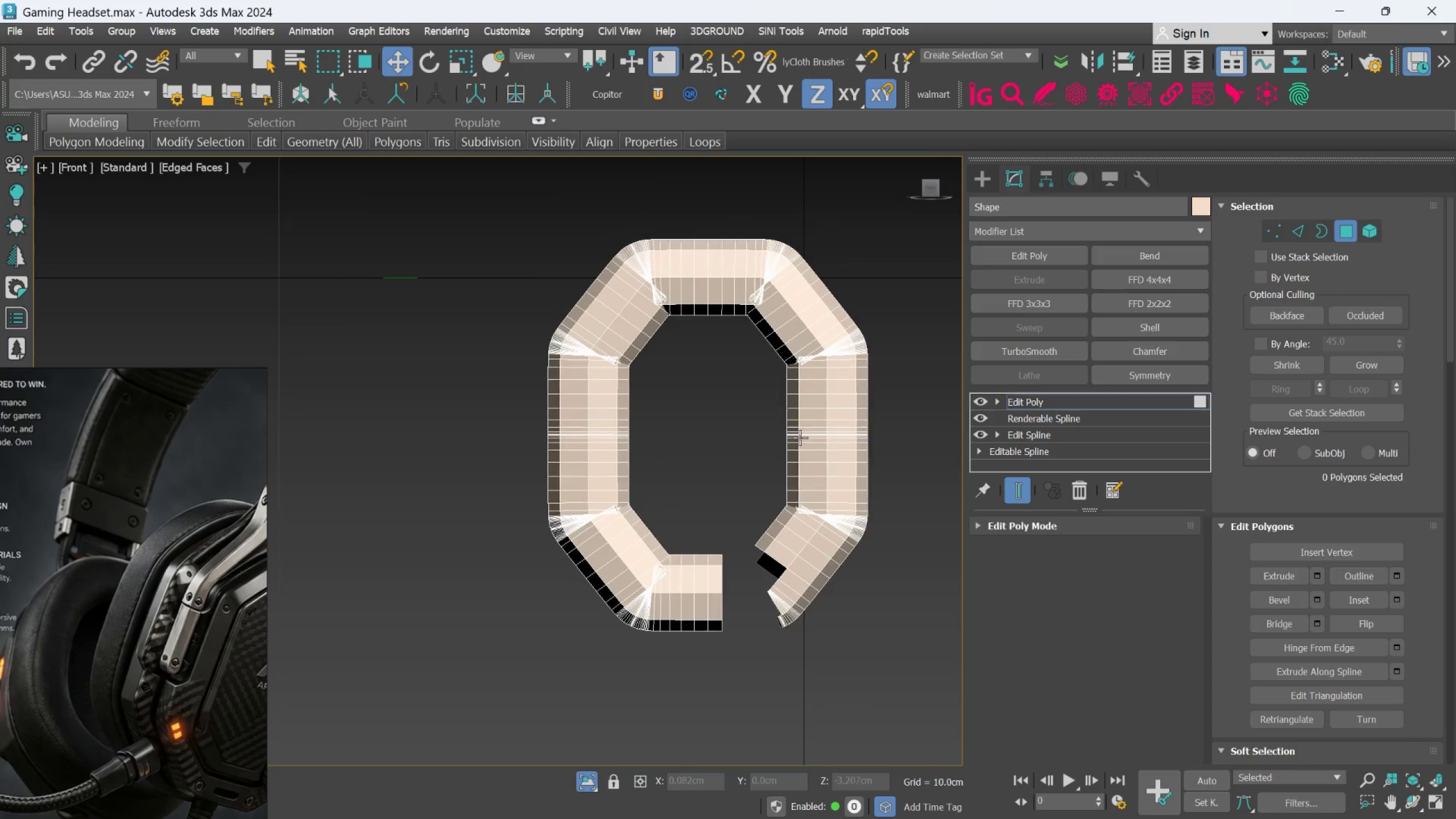 
scroll: coordinate [753, 347], scroll_direction: up, amount: 1.0
 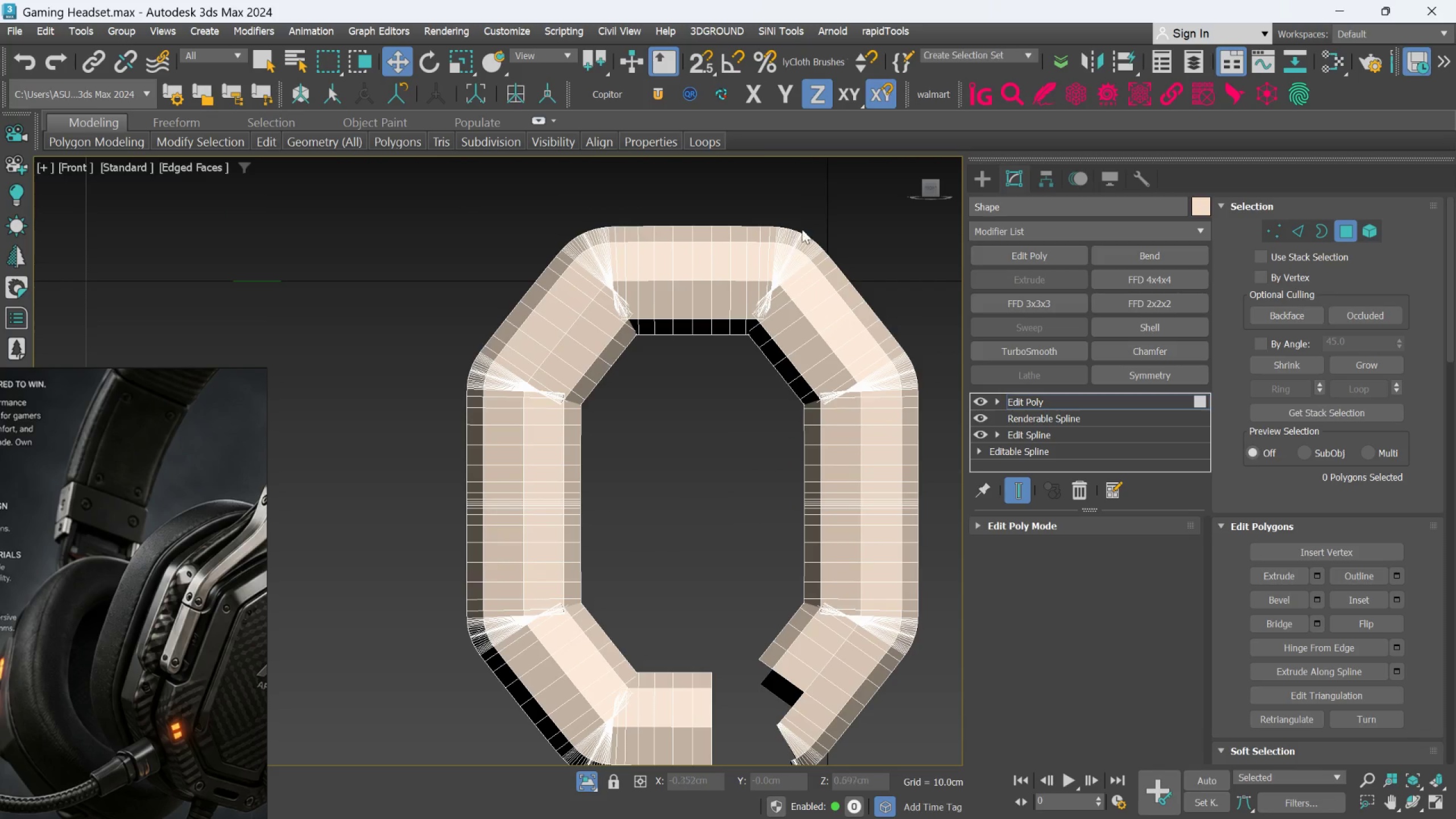 
left_click_drag(start_coordinate=[817, 217], to_coordinate=[735, 404])
 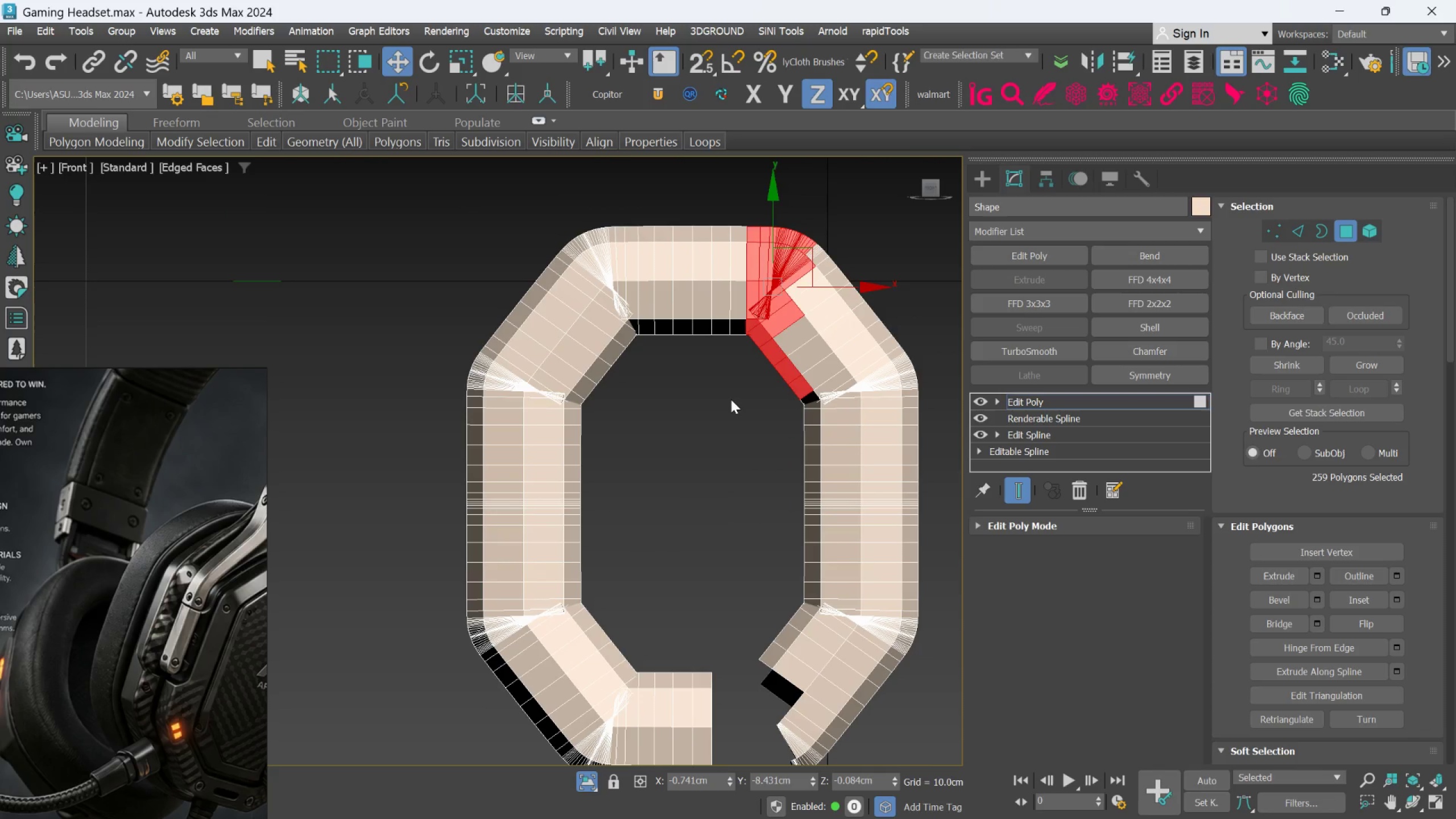 
key(Delete)
 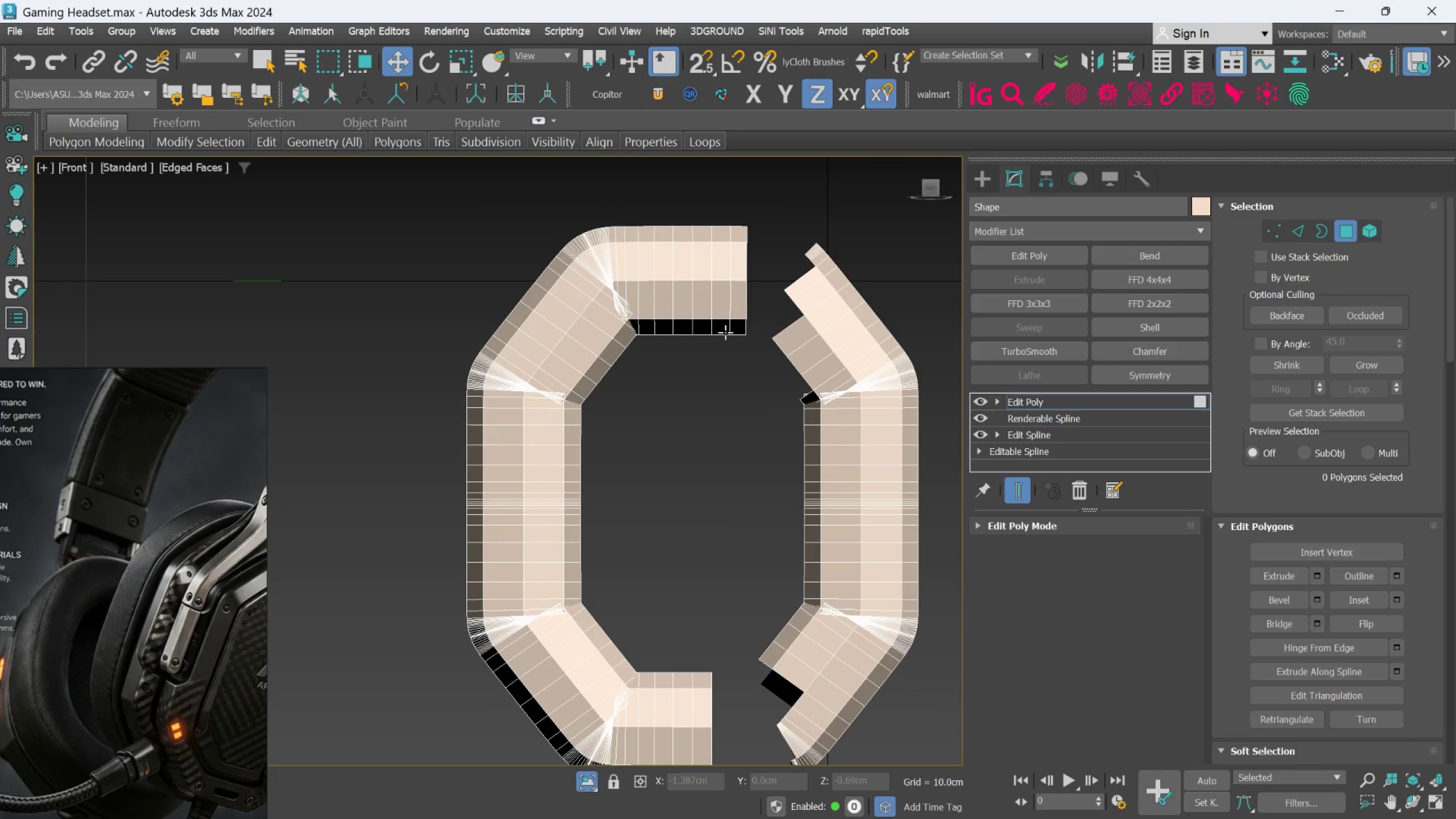 
left_click([725, 325])